 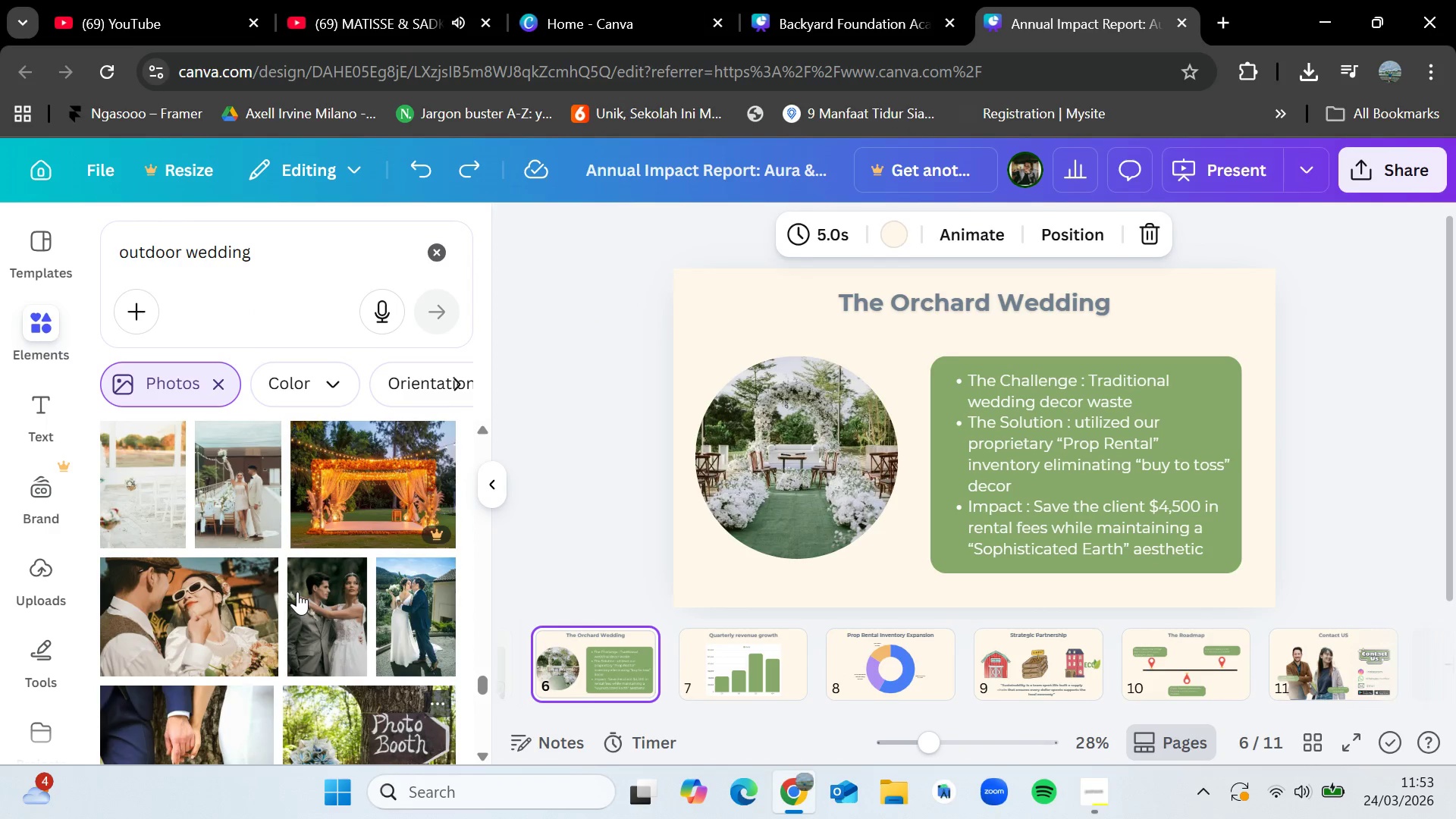 
scroll: coordinate [334, 586], scroll_direction: down, amount: 3.0
 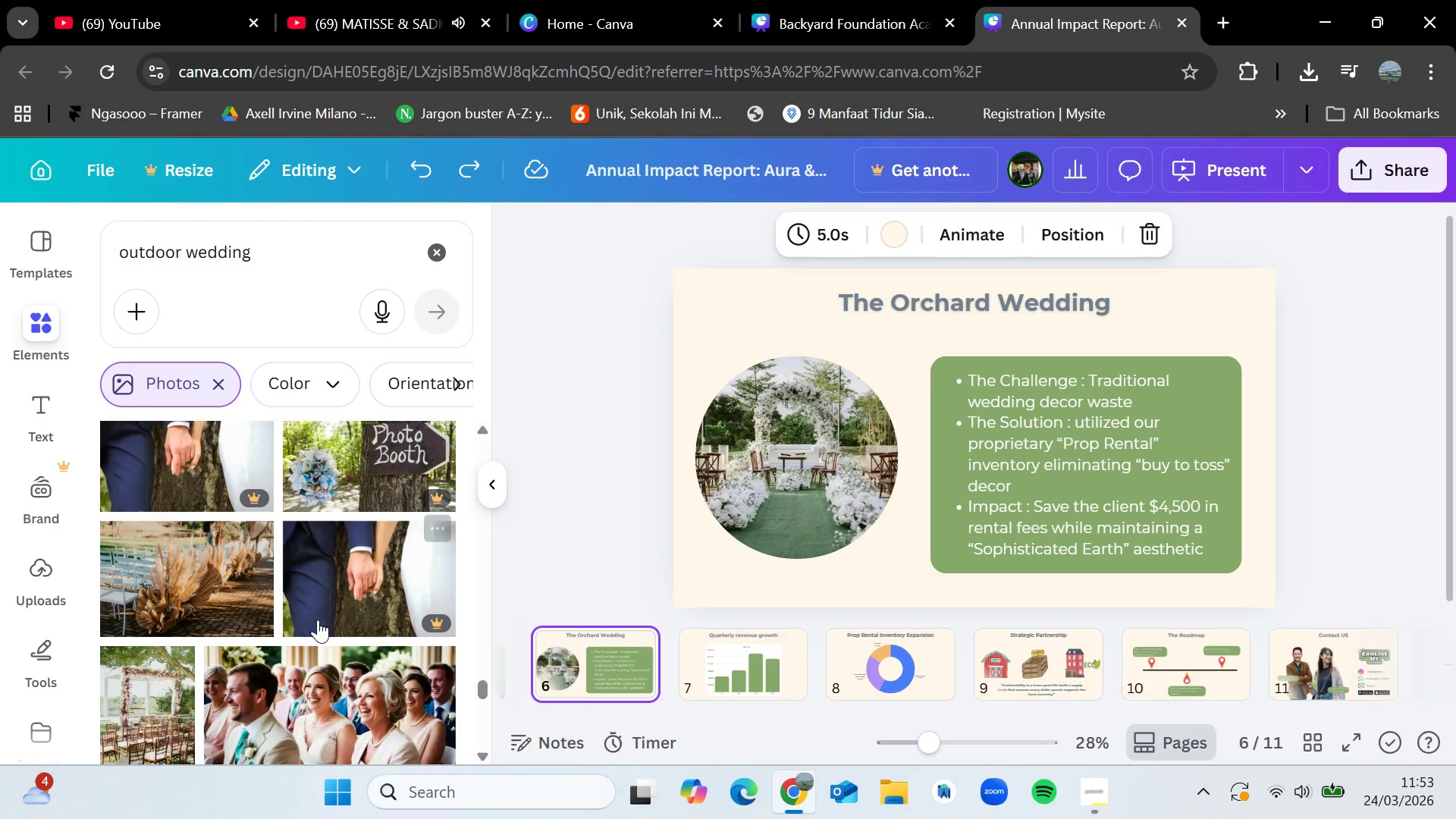 
mouse_move([325, 598])
 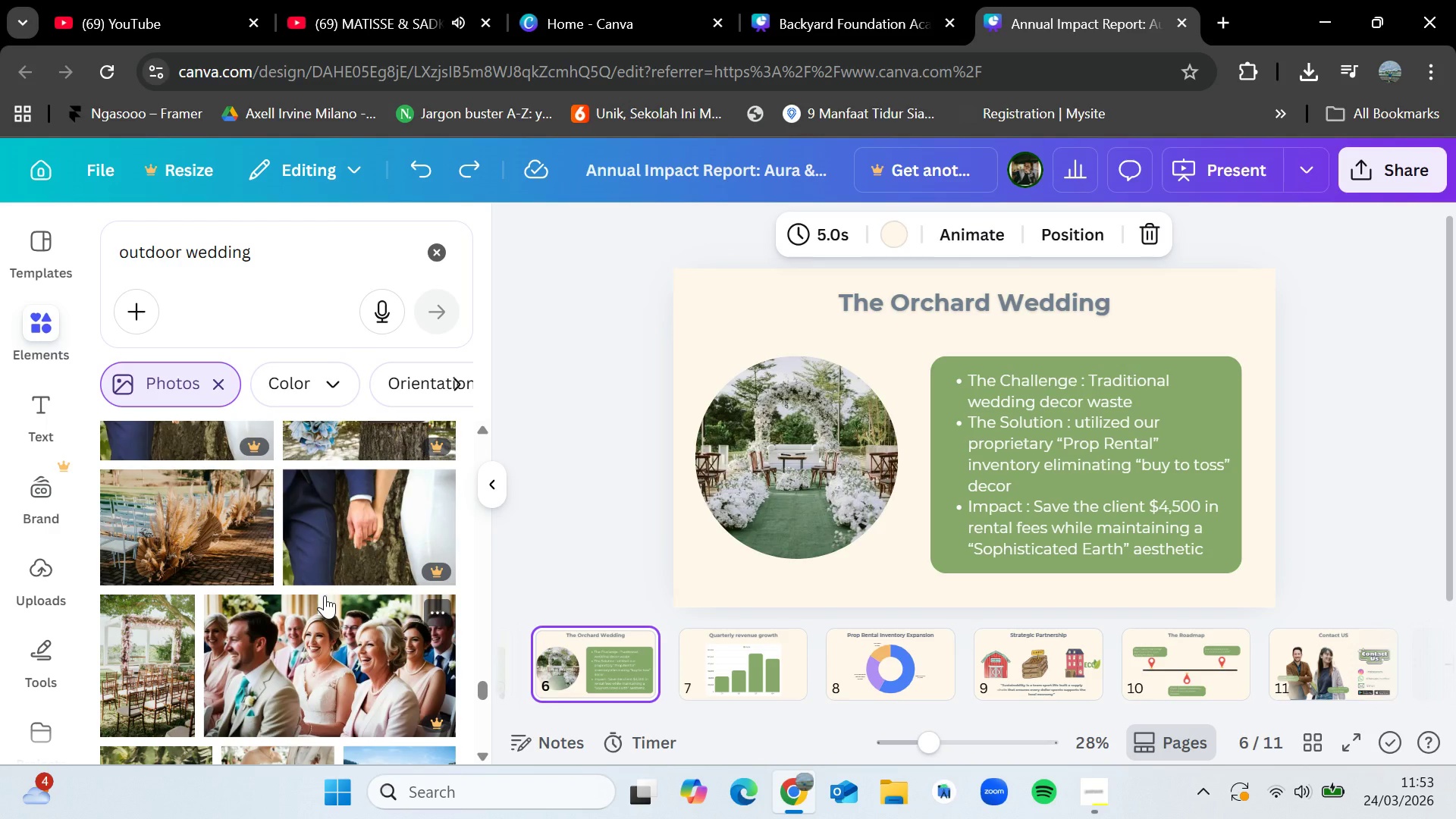 
scroll: coordinate [325, 595], scroll_direction: down, amount: 2.0
 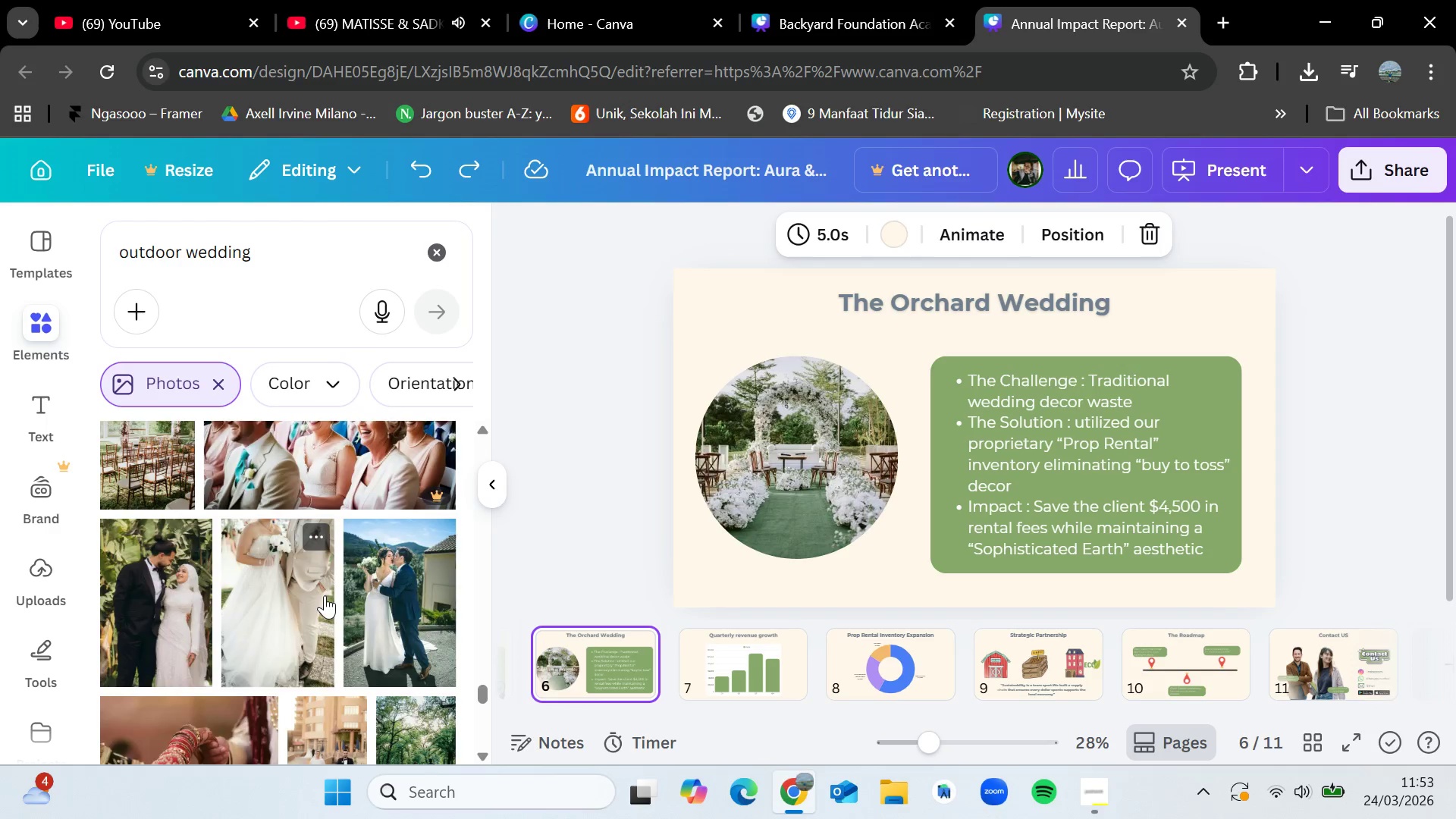 
scroll: coordinate [325, 595], scroll_direction: up, amount: 6.0
 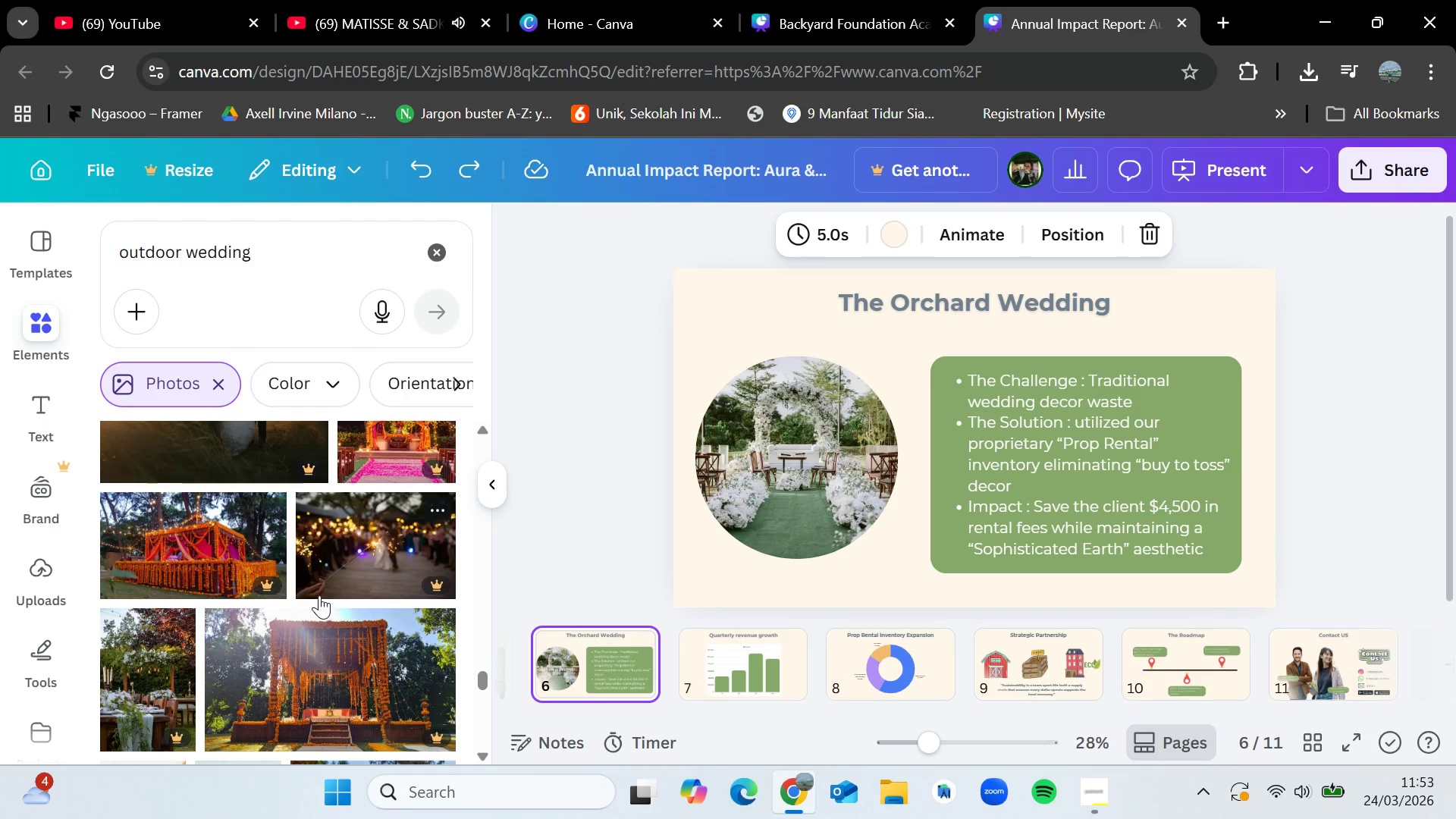 
wait(12.62)
 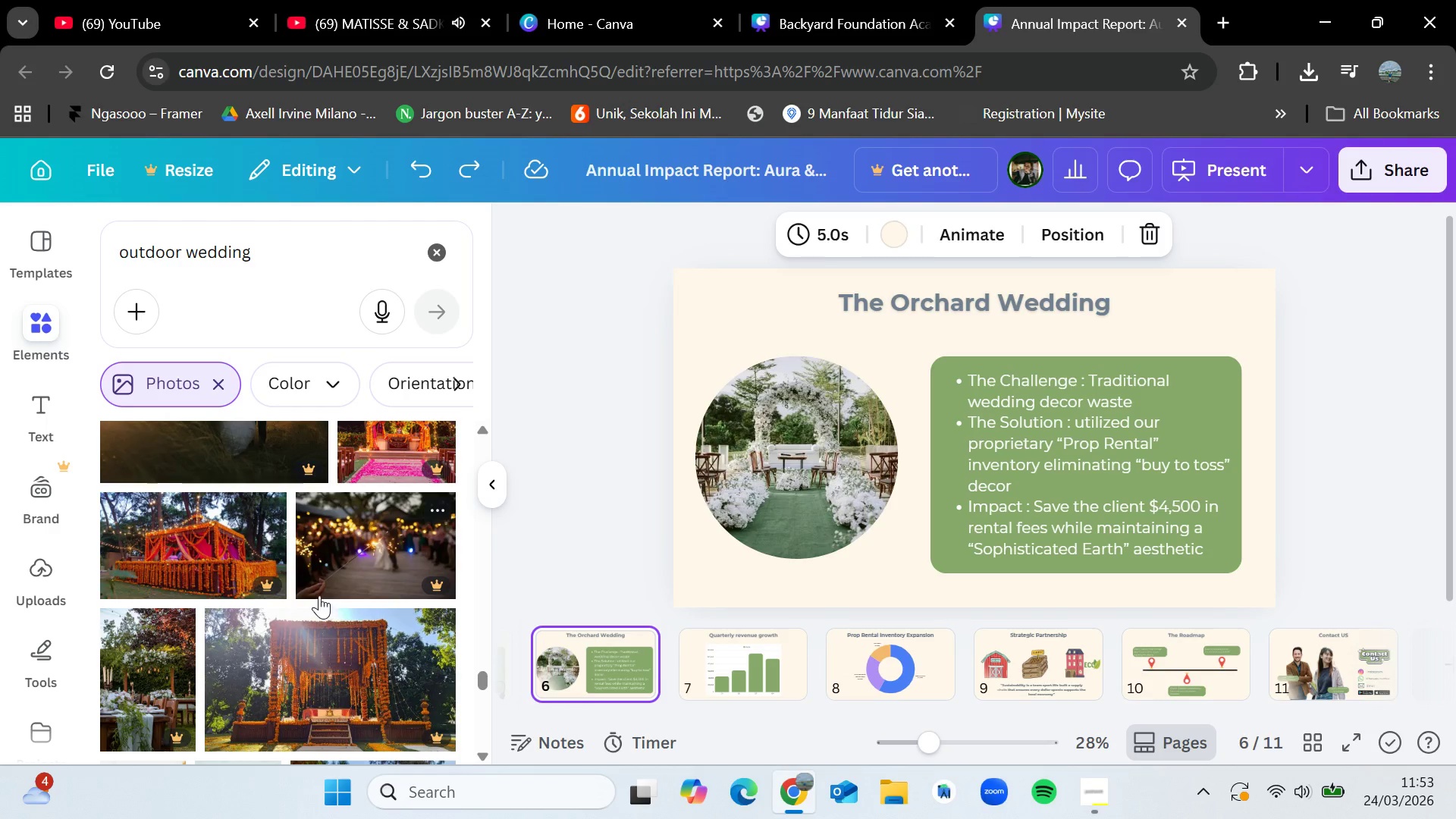 
scroll: coordinate [320, 592], scroll_direction: down, amount: 2.0
 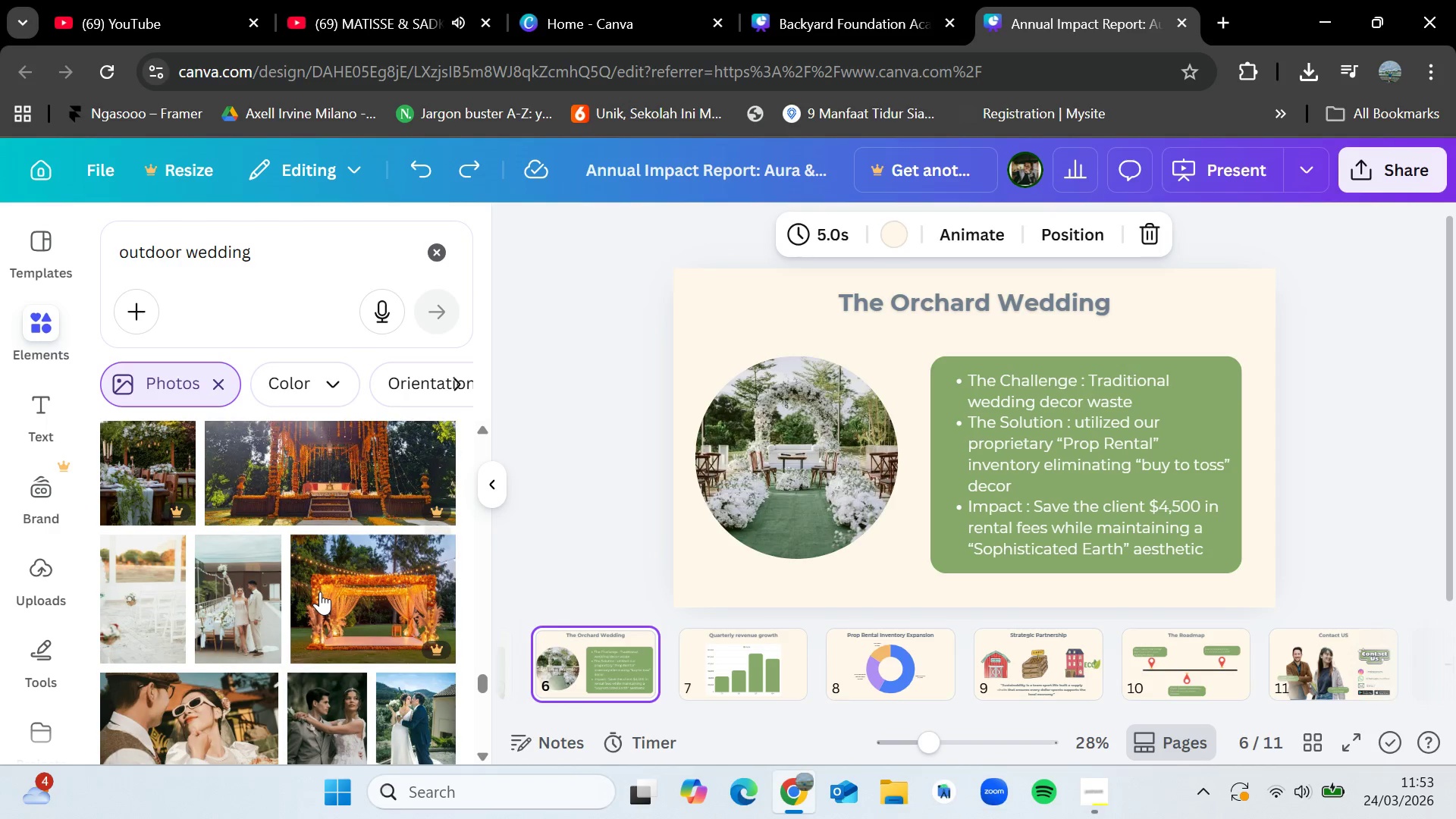 
scroll: coordinate [320, 592], scroll_direction: up, amount: 3.0
 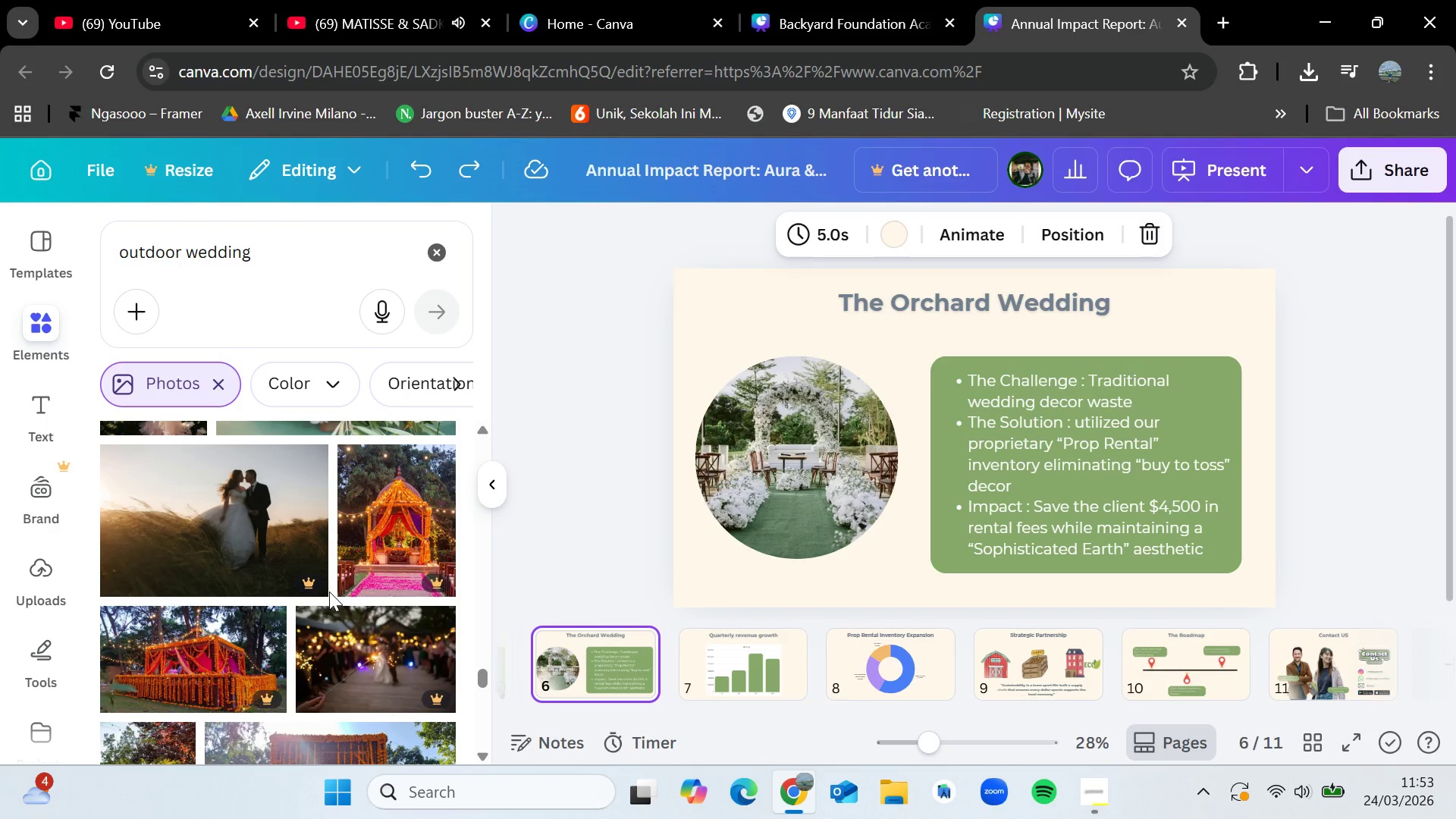 
scroll: coordinate [324, 592], scroll_direction: down, amount: 2.0
 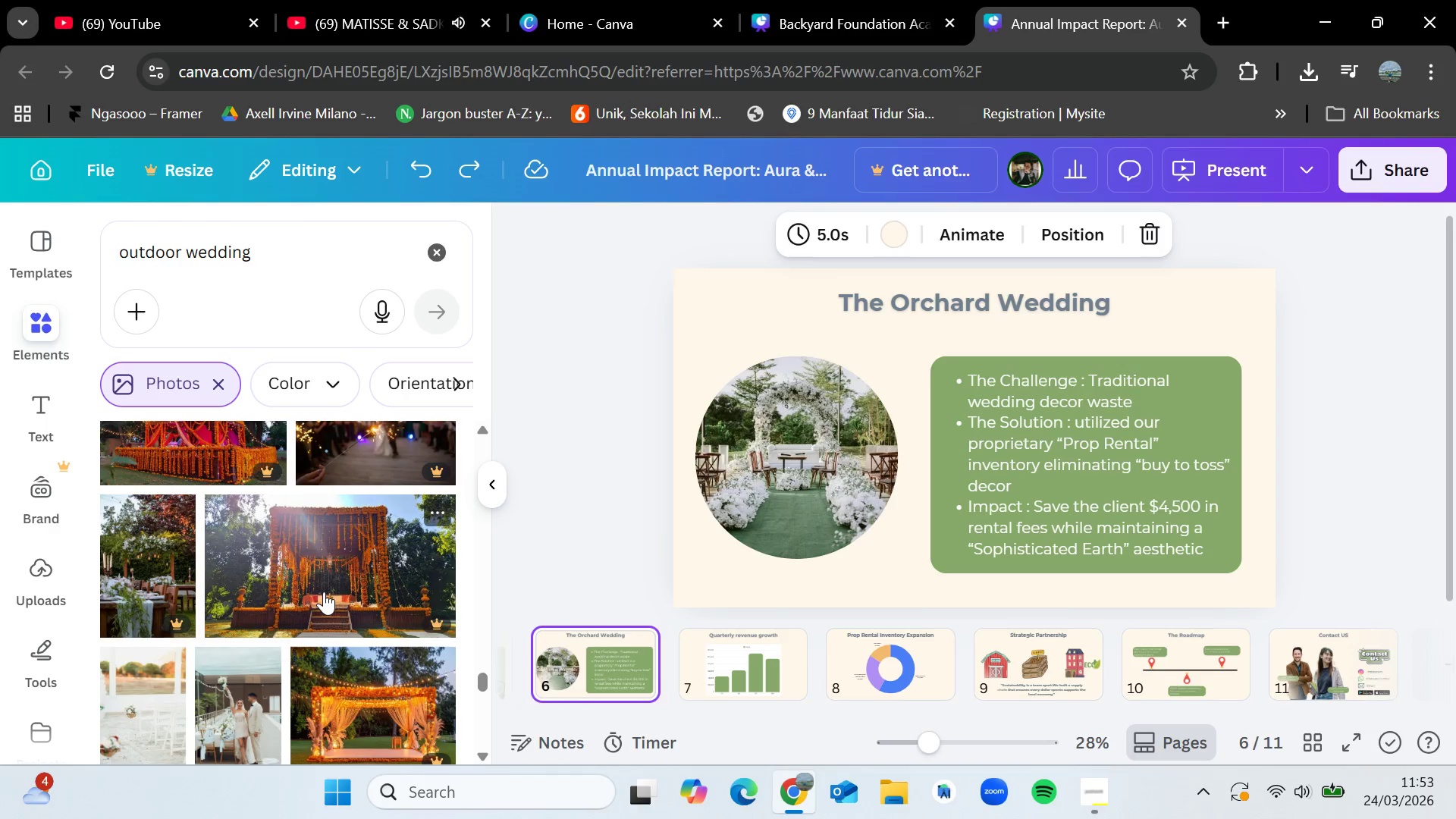 
scroll: coordinate [324, 592], scroll_direction: up, amount: 3.0
 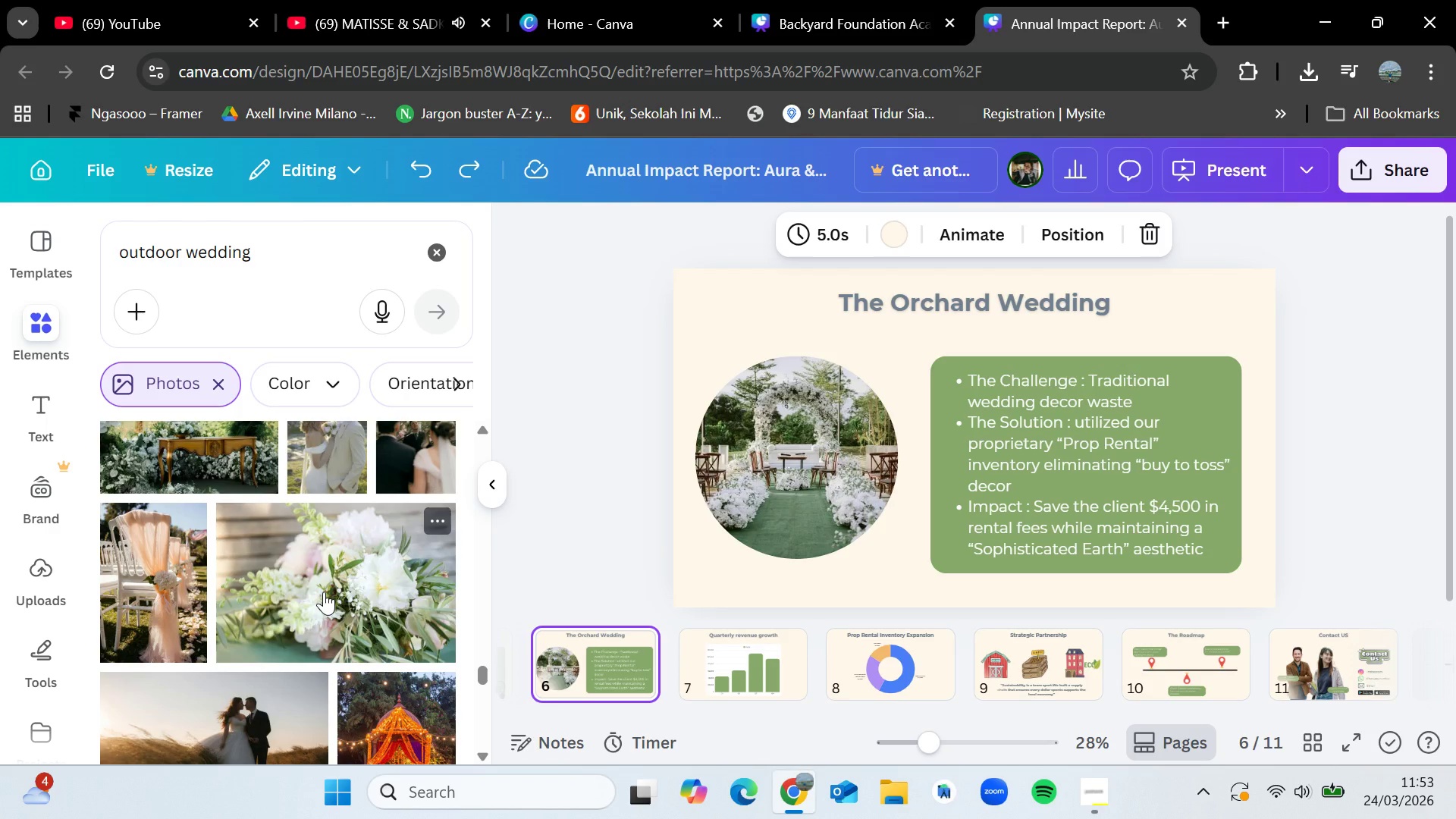 
scroll: coordinate [324, 592], scroll_direction: down, amount: 5.0
 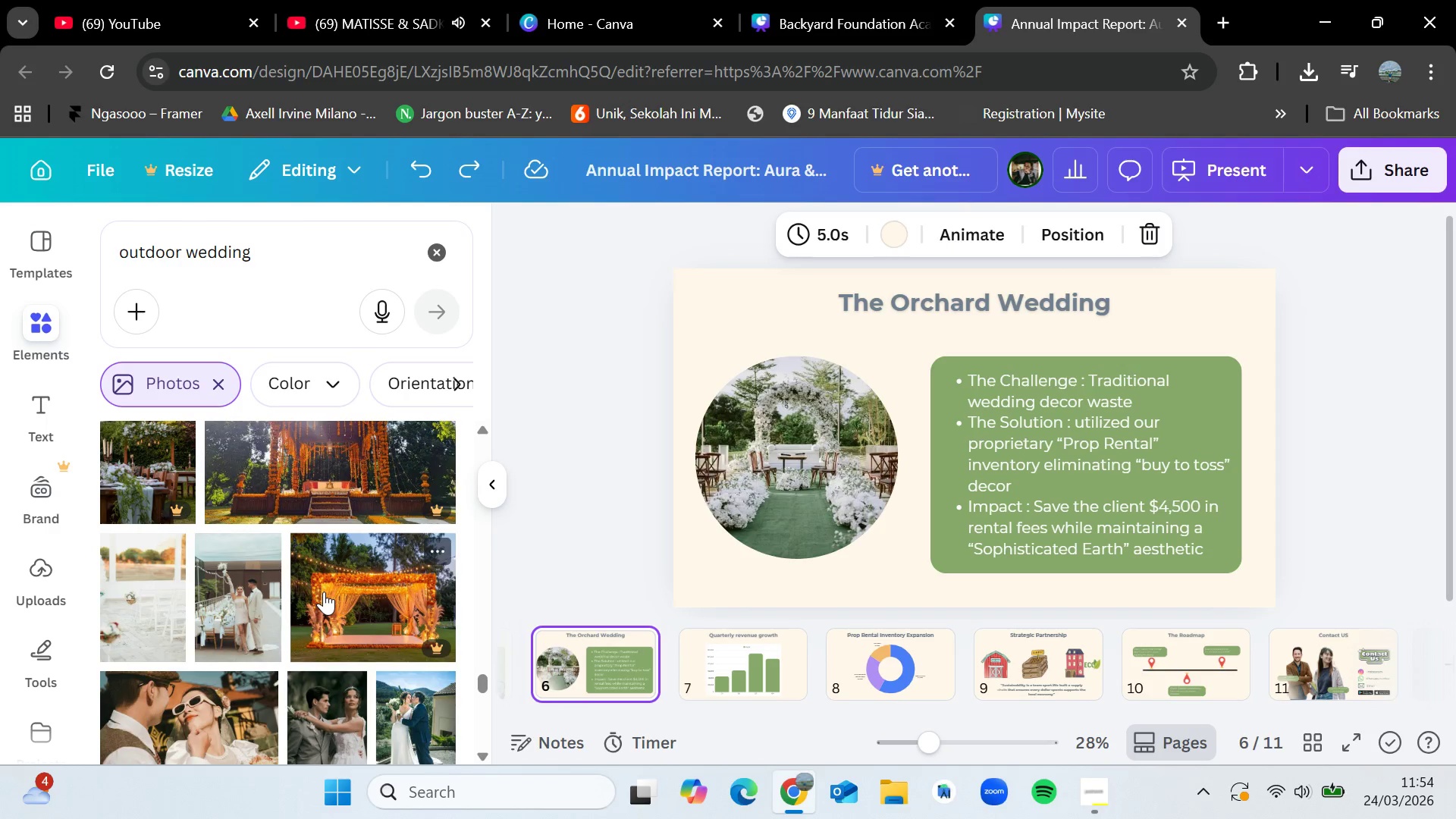 
scroll: coordinate [324, 592], scroll_direction: up, amount: 5.0
 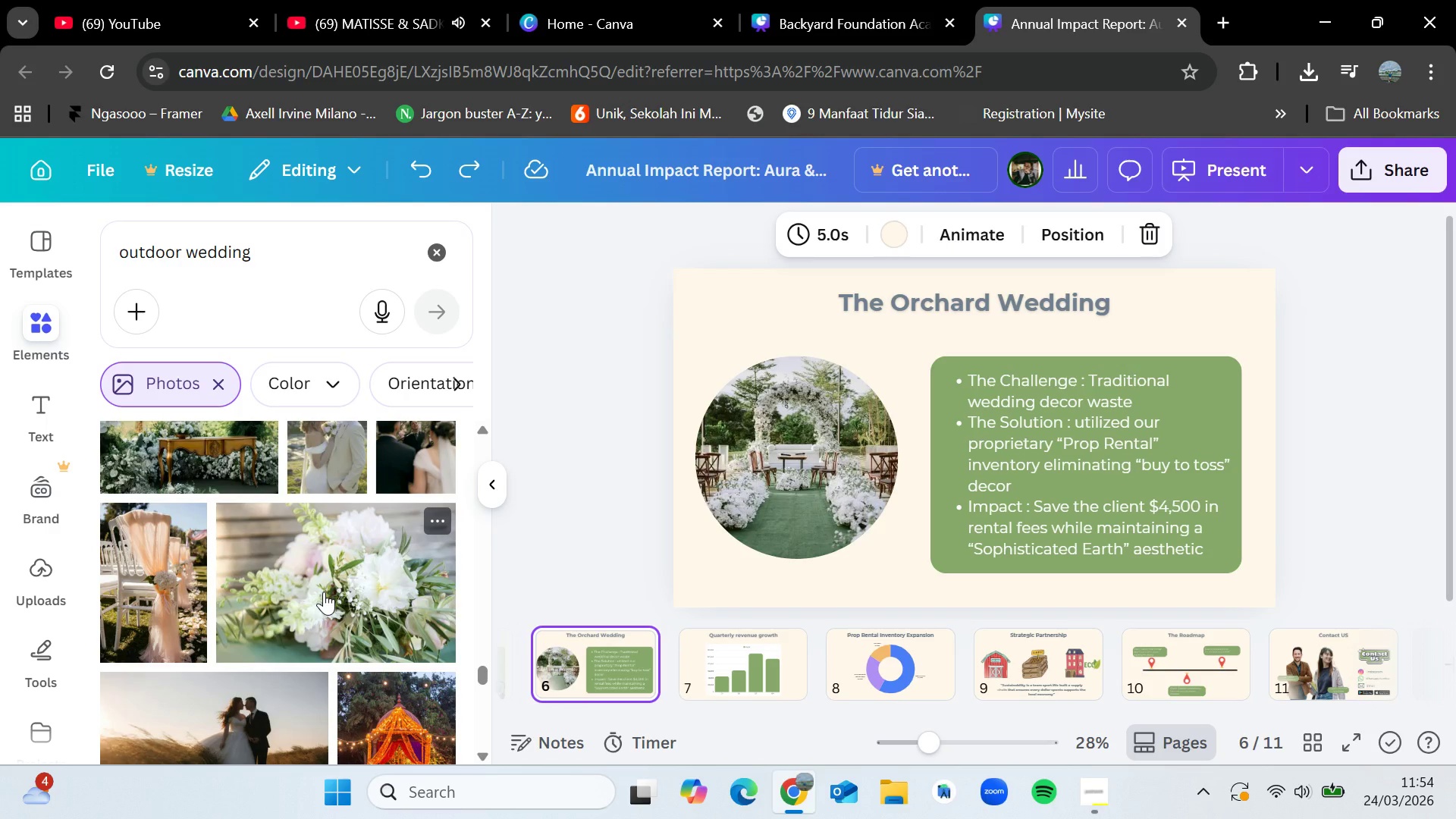 
scroll: coordinate [324, 592], scroll_direction: none, amount: 0.0
 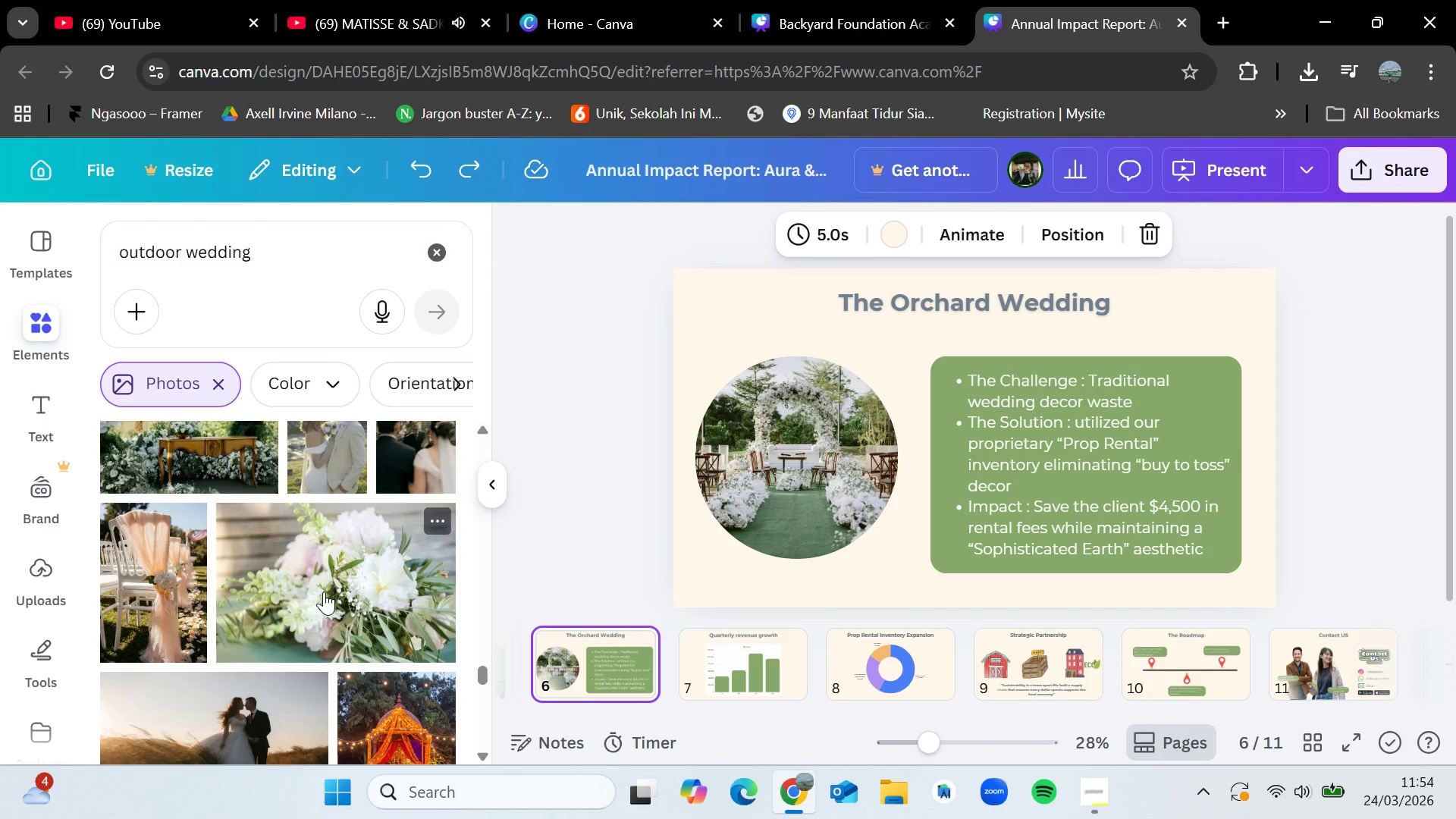 
scroll: coordinate [324, 592], scroll_direction: up, amount: 2.0
 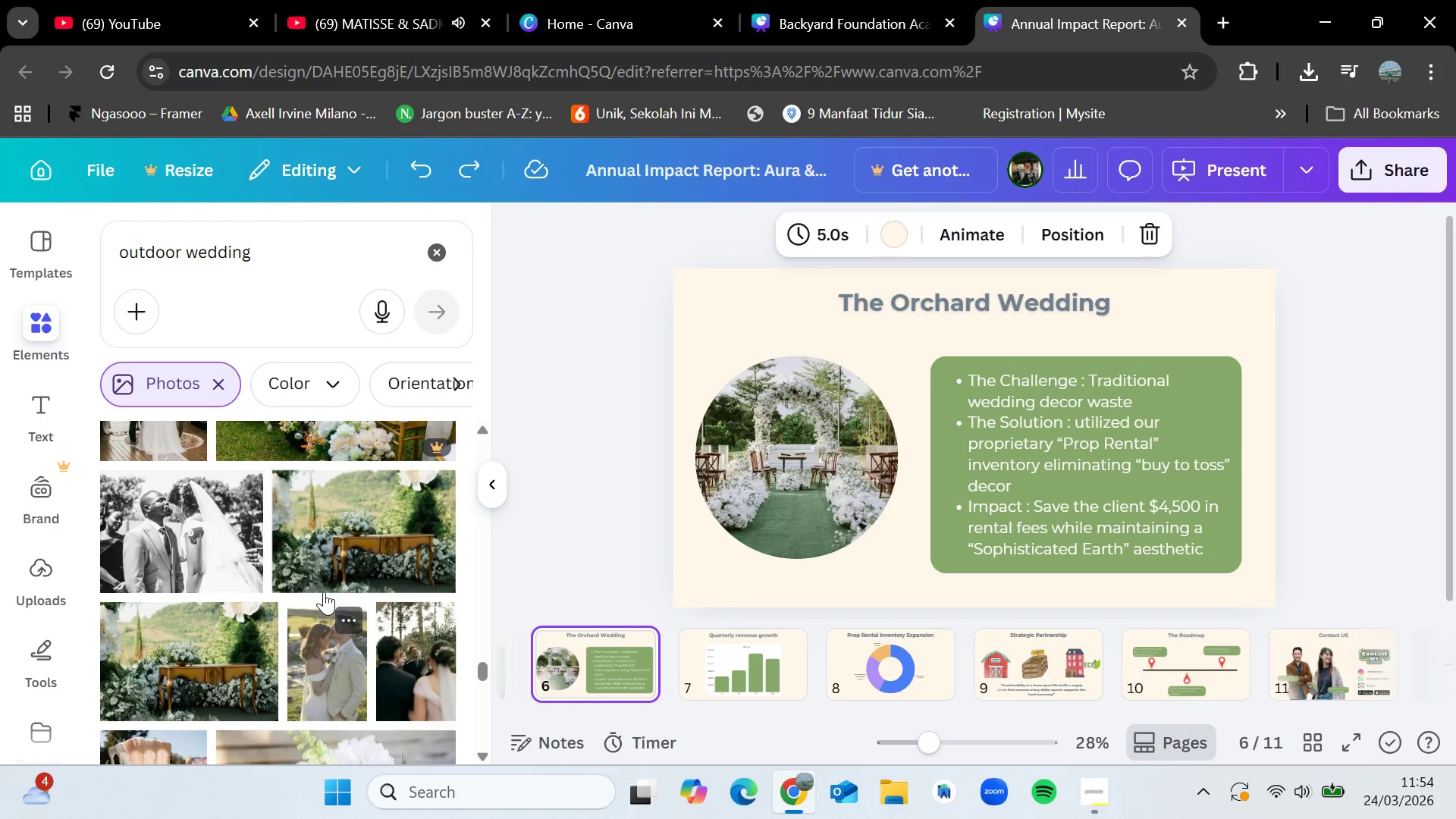 
scroll: coordinate [324, 592], scroll_direction: down, amount: 3.0
 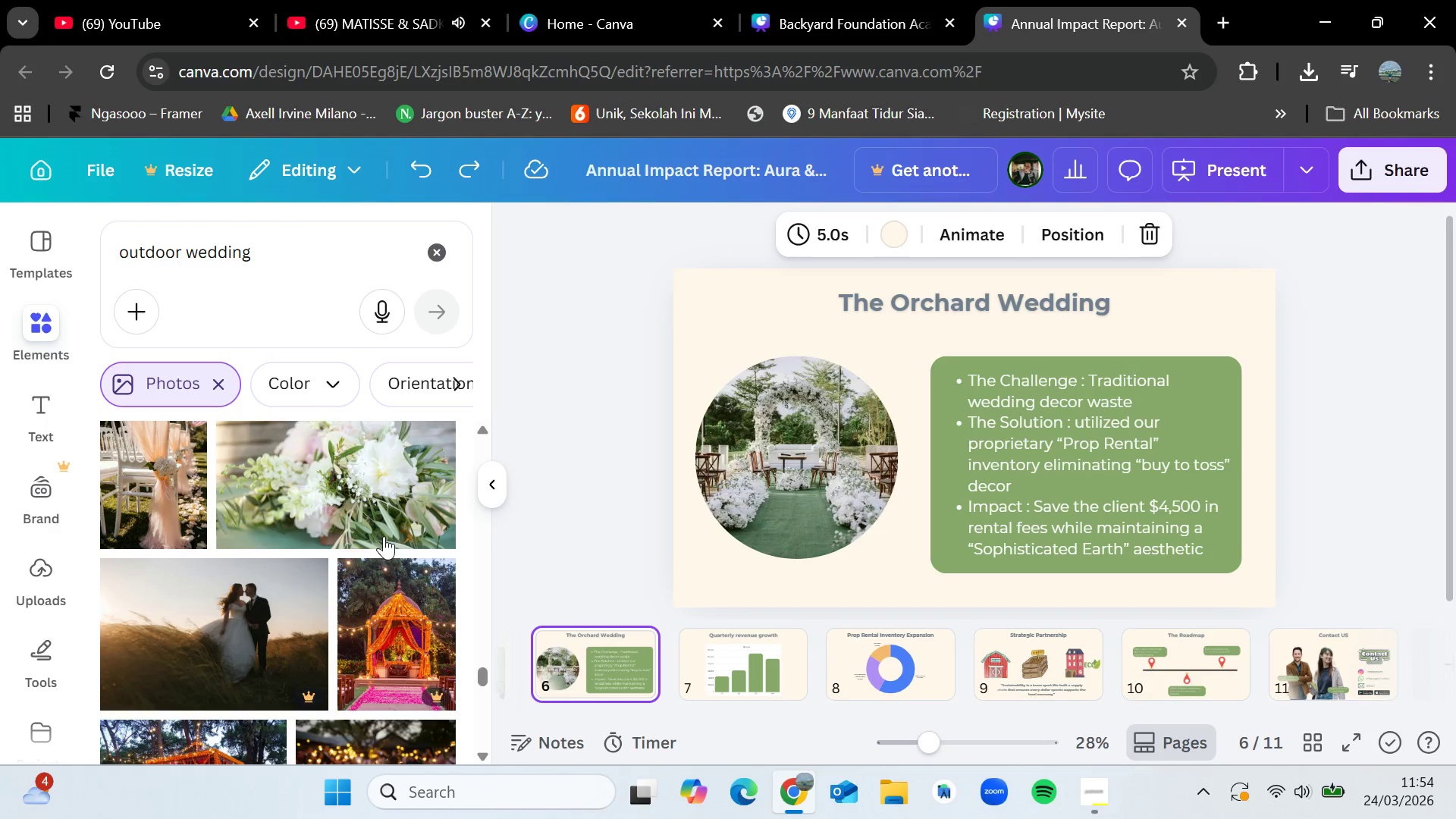 
scroll: coordinate [356, 588], scroll_direction: up, amount: 5.0
 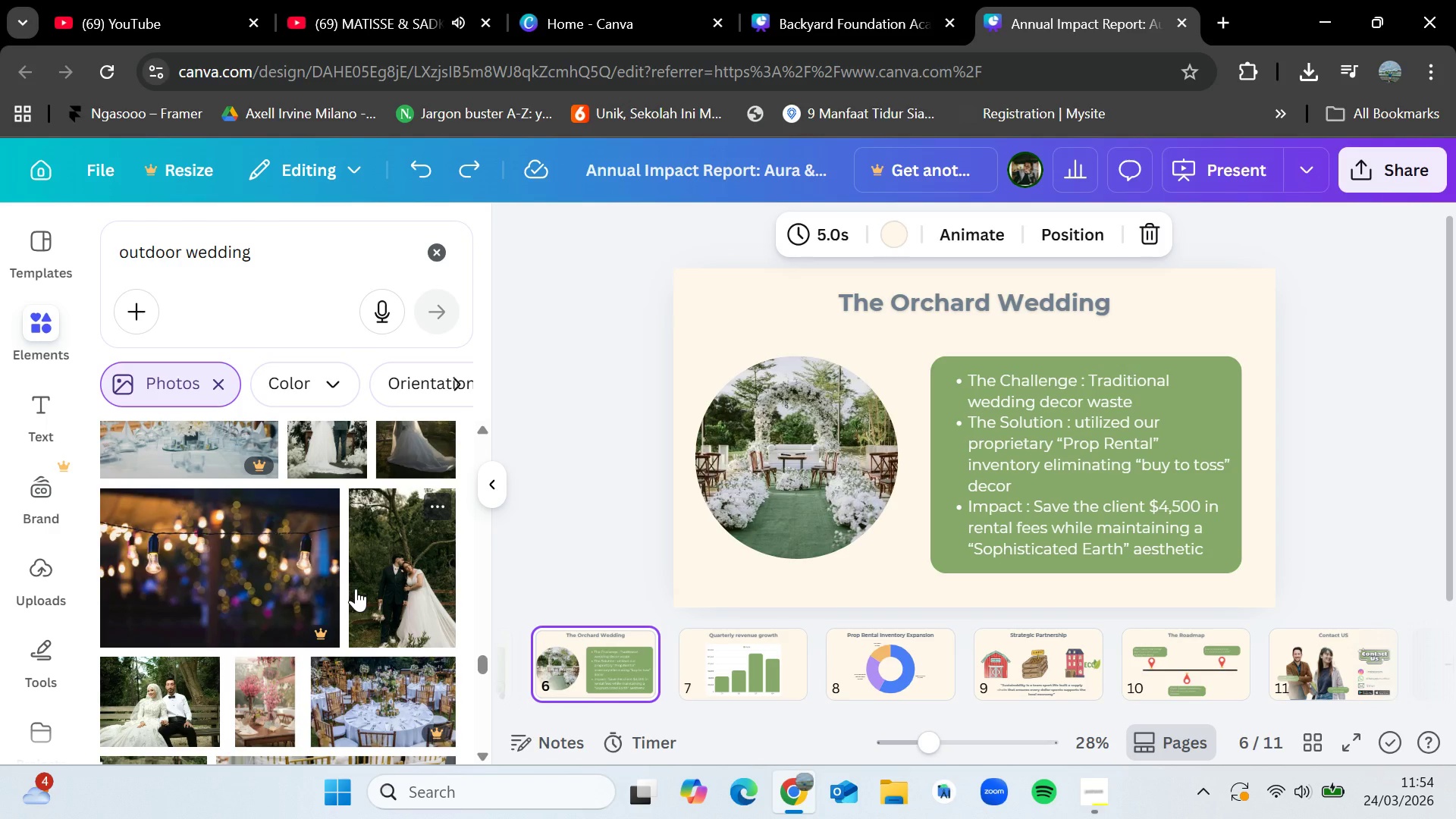 
scroll: coordinate [356, 588], scroll_direction: down, amount: 2.0
 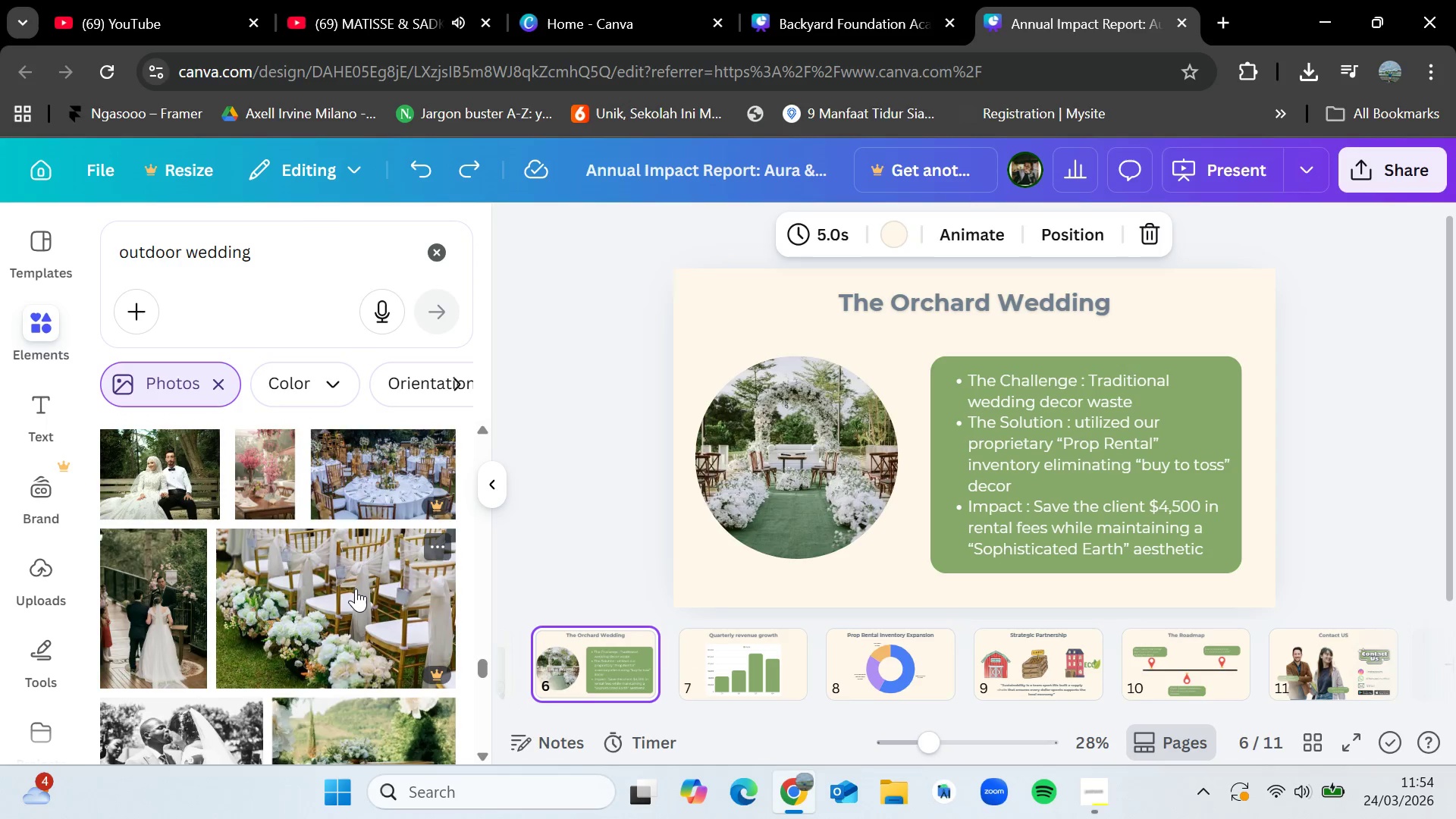 
scroll: coordinate [356, 588], scroll_direction: up, amount: 4.0
 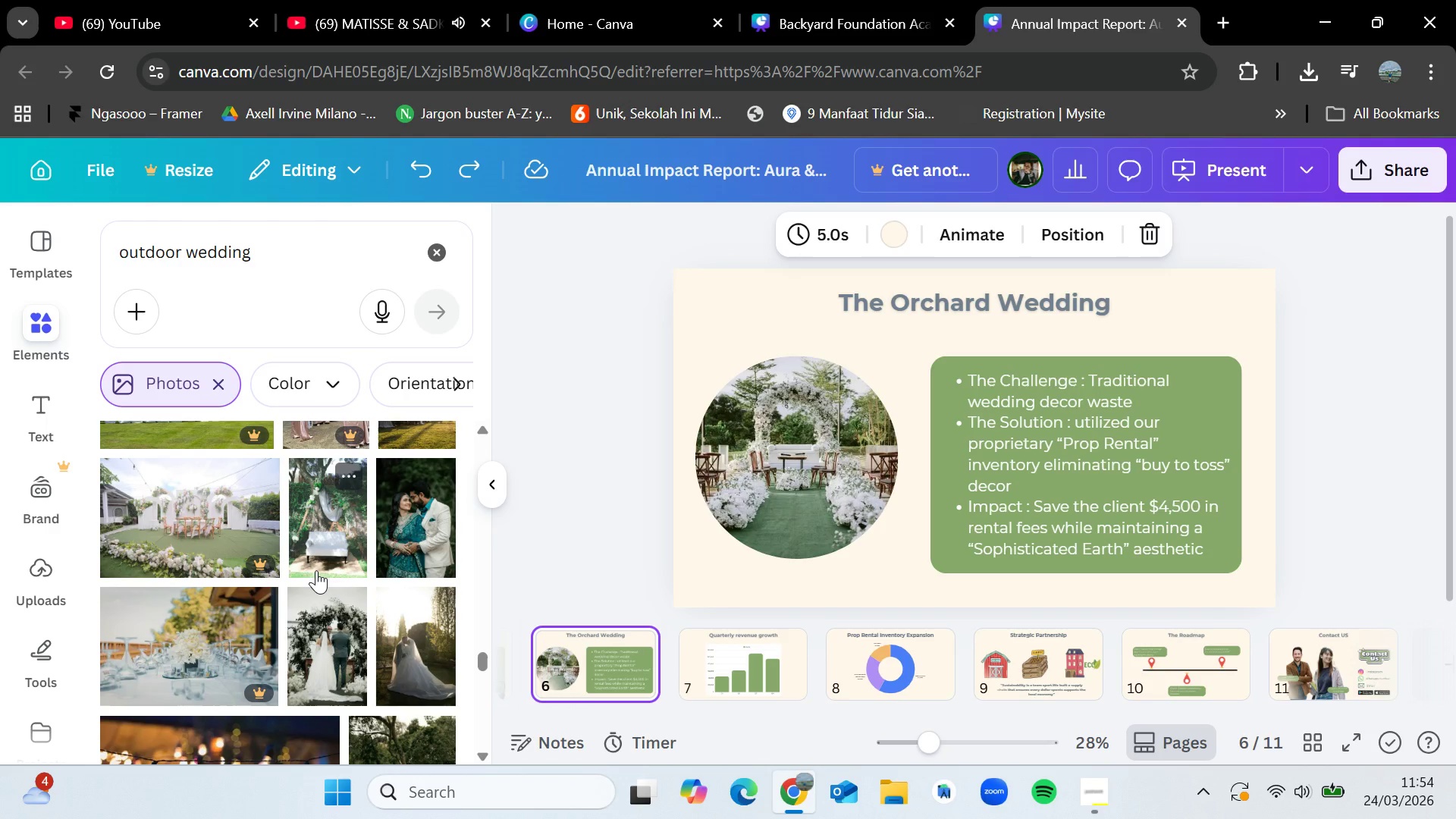 
wait(5.67)
 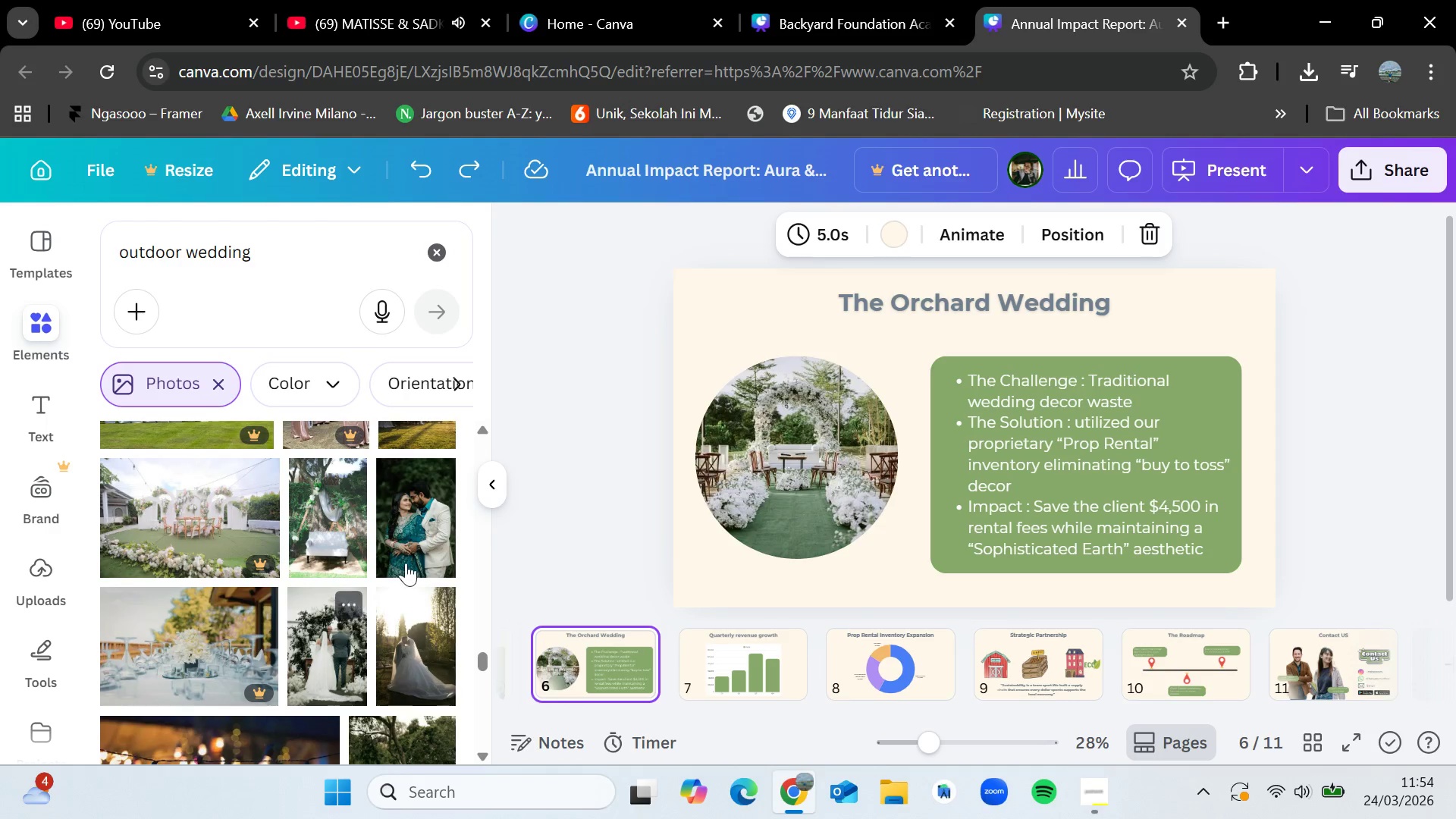 
scroll: coordinate [316, 570], scroll_direction: none, amount: 0.0
 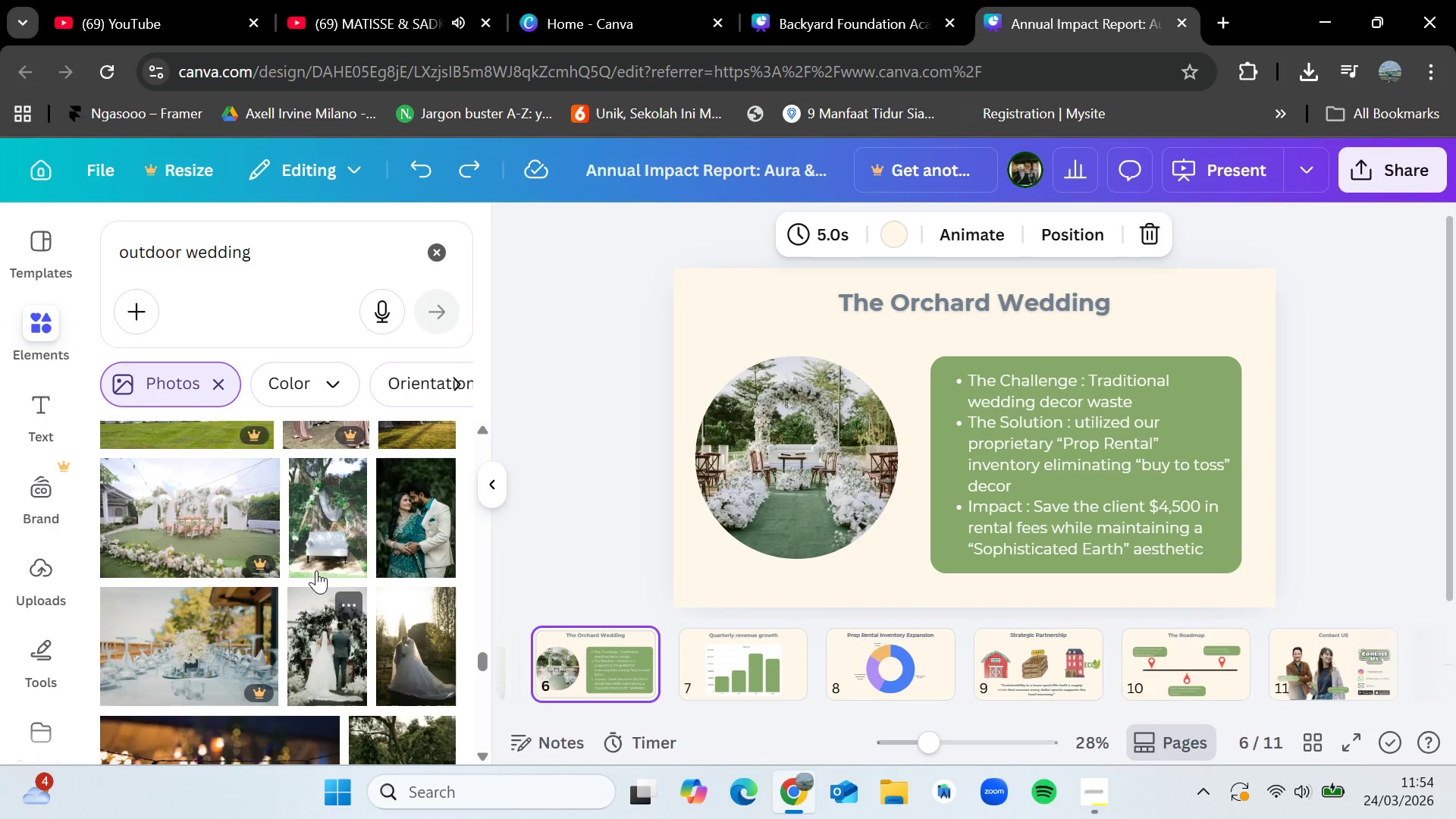 
scroll: coordinate [316, 570], scroll_direction: up, amount: 6.0
 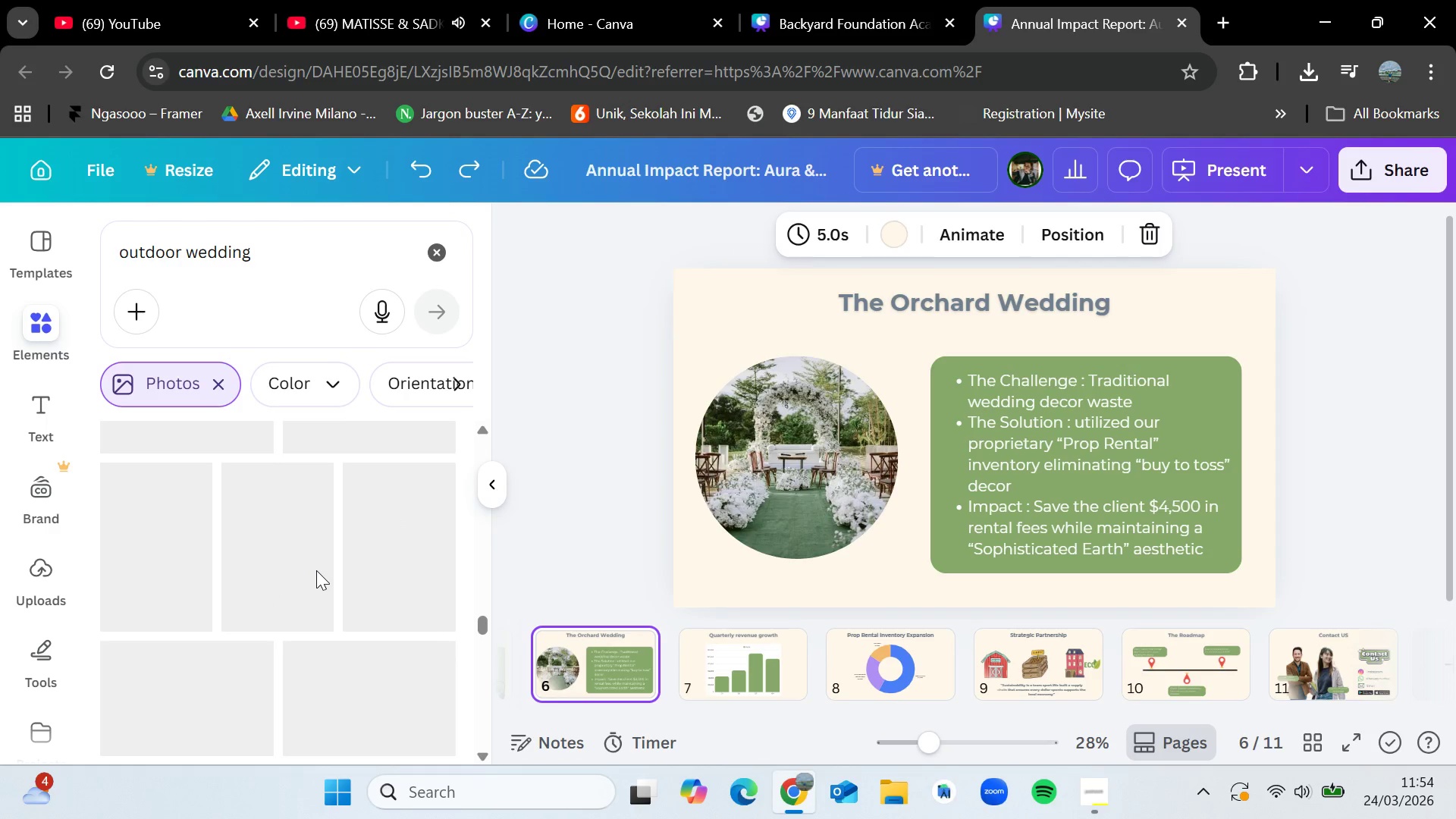 
scroll: coordinate [316, 570], scroll_direction: down, amount: 4.0
 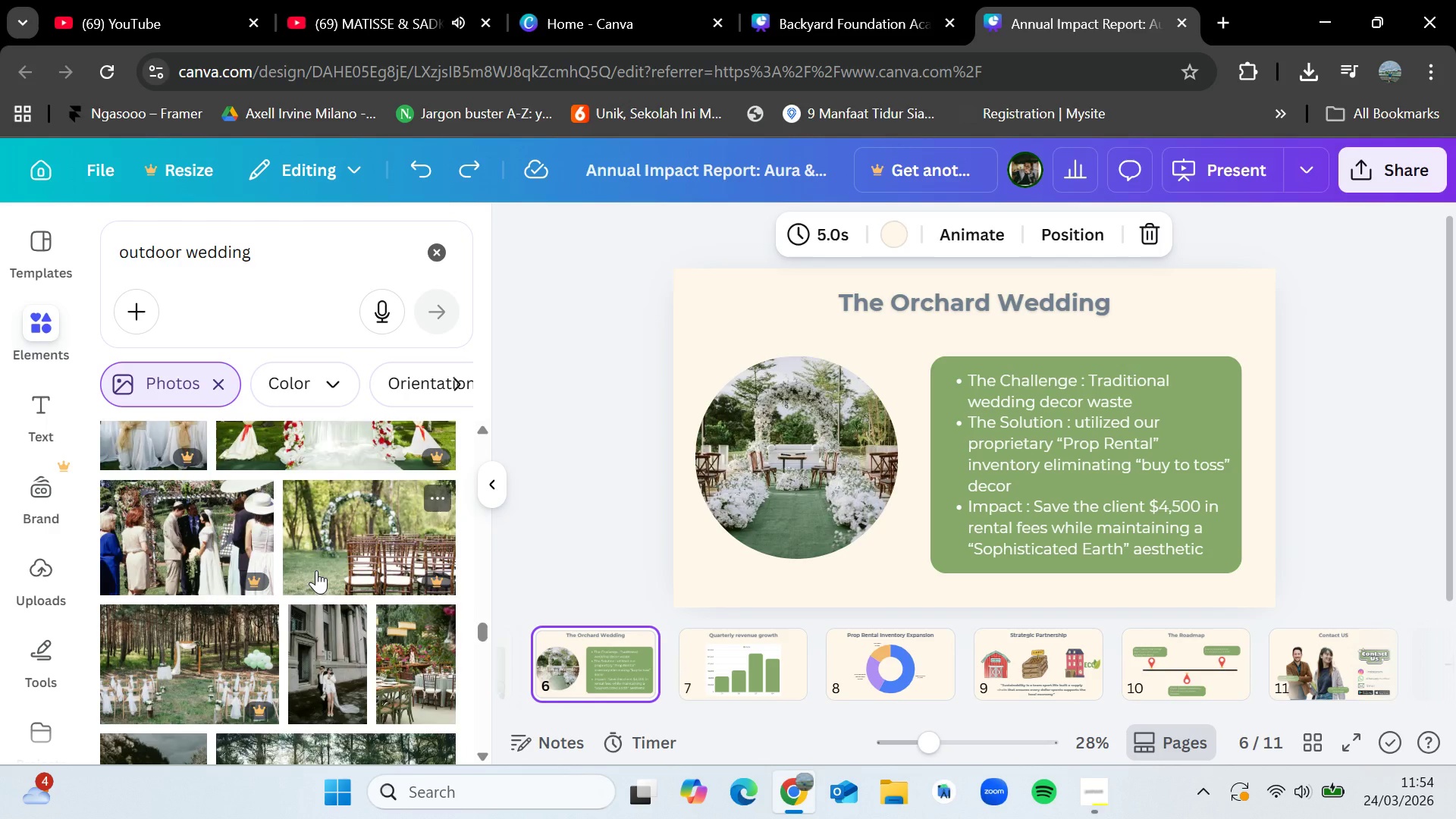 
scroll: coordinate [334, 642], scroll_direction: up, amount: 9.0
 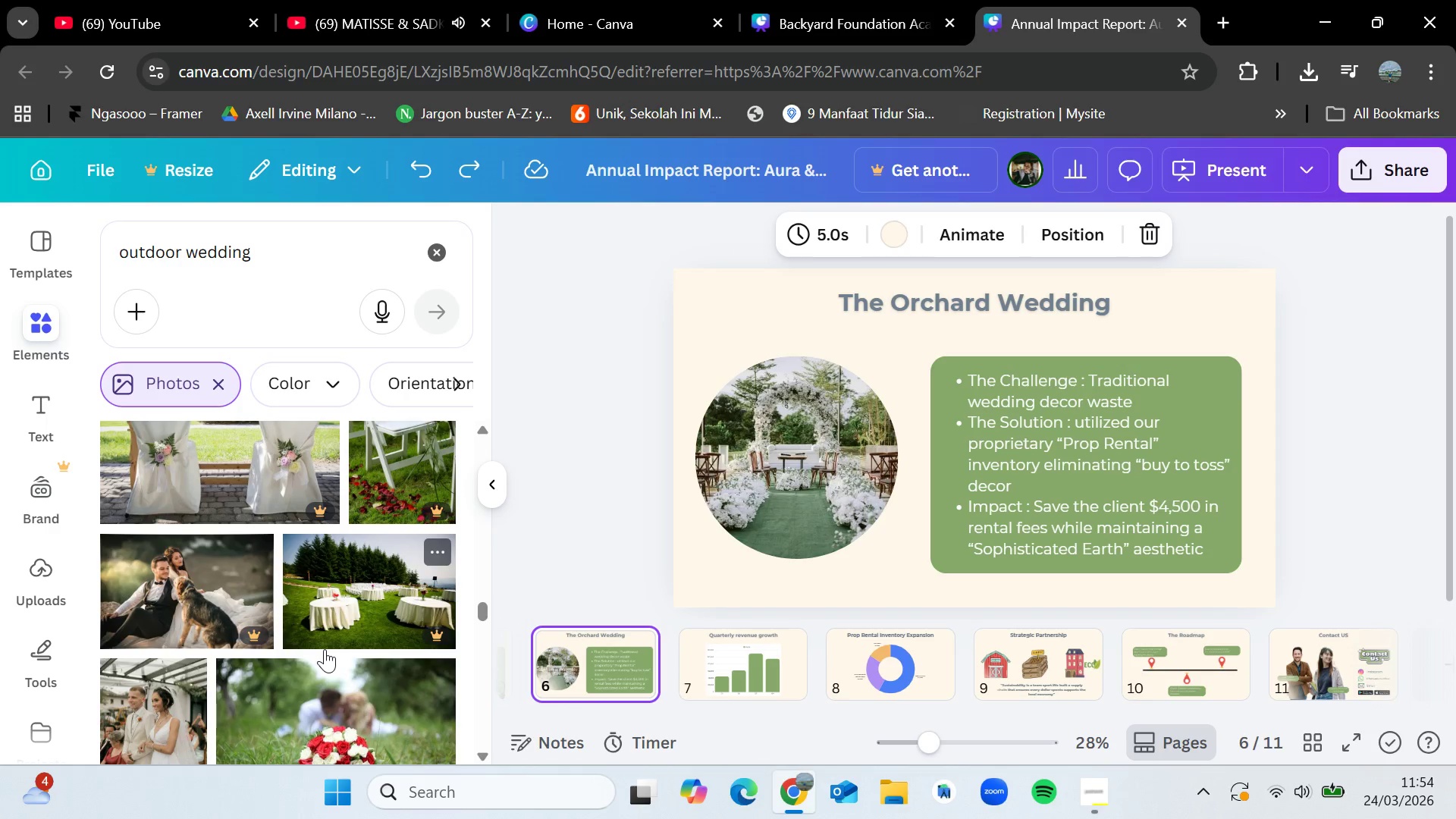 
wait(6.19)
 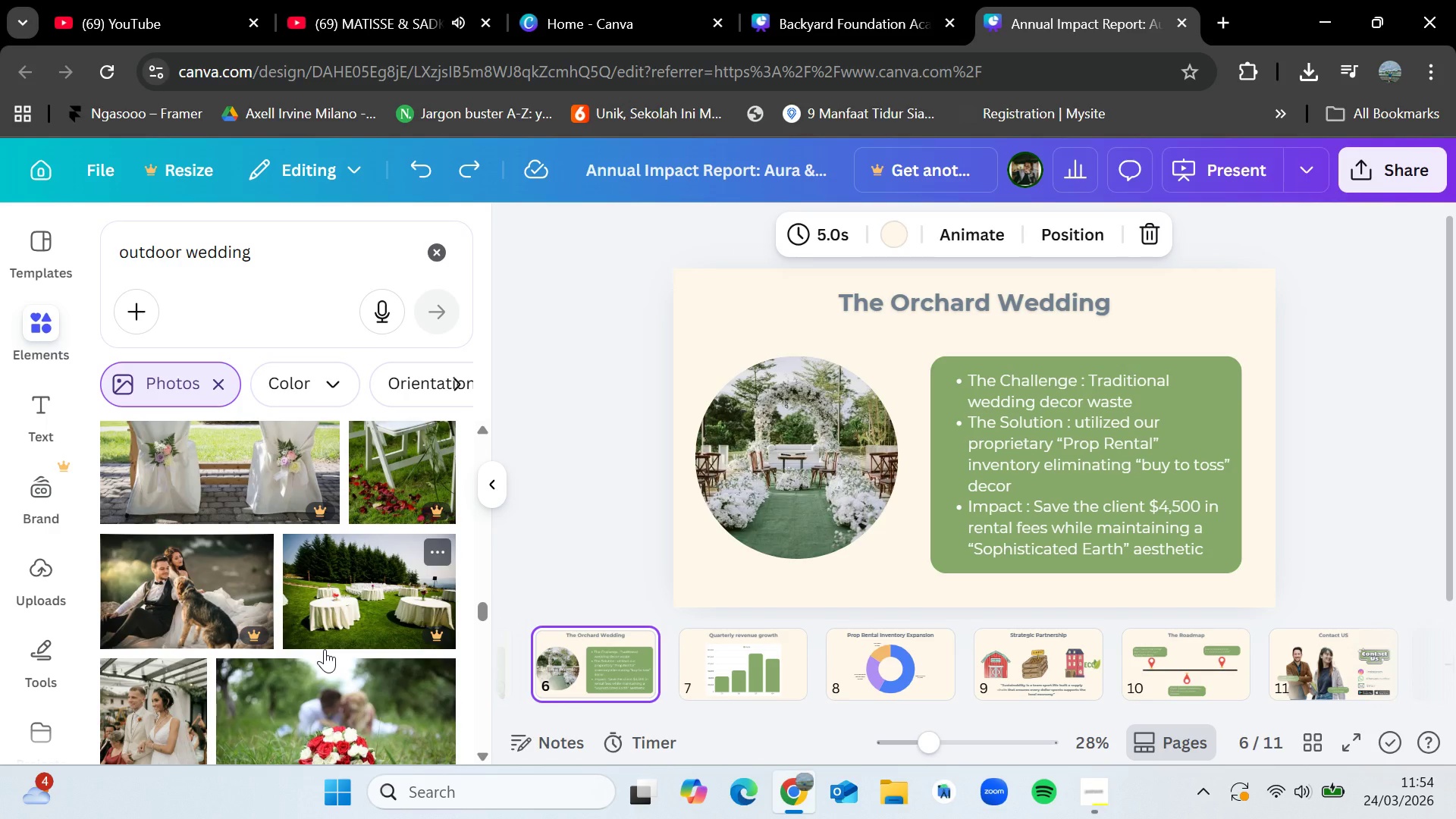 
scroll: coordinate [325, 649], scroll_direction: down, amount: 8.0
 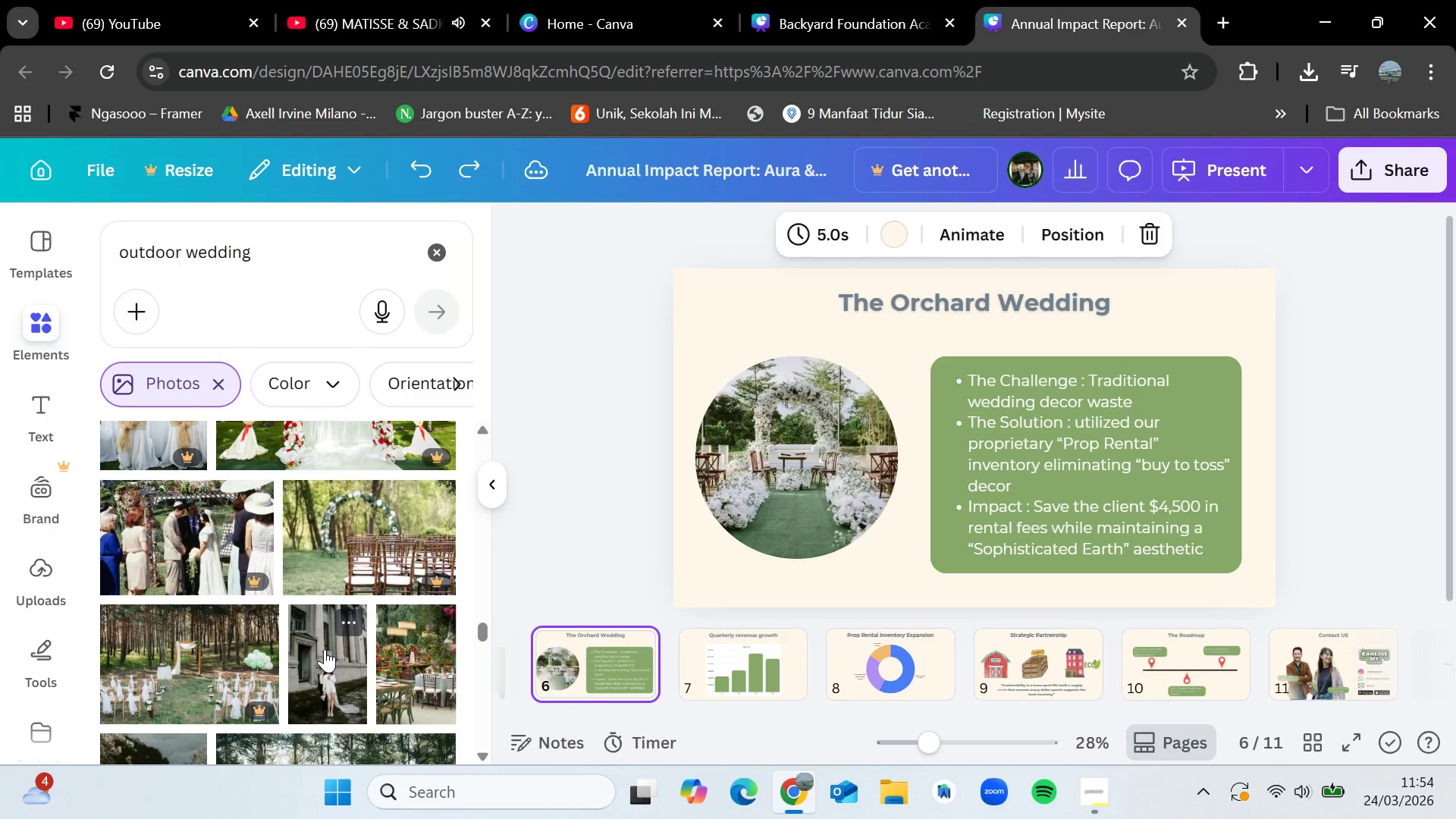 
scroll: coordinate [325, 649], scroll_direction: down, amount: 4.0
 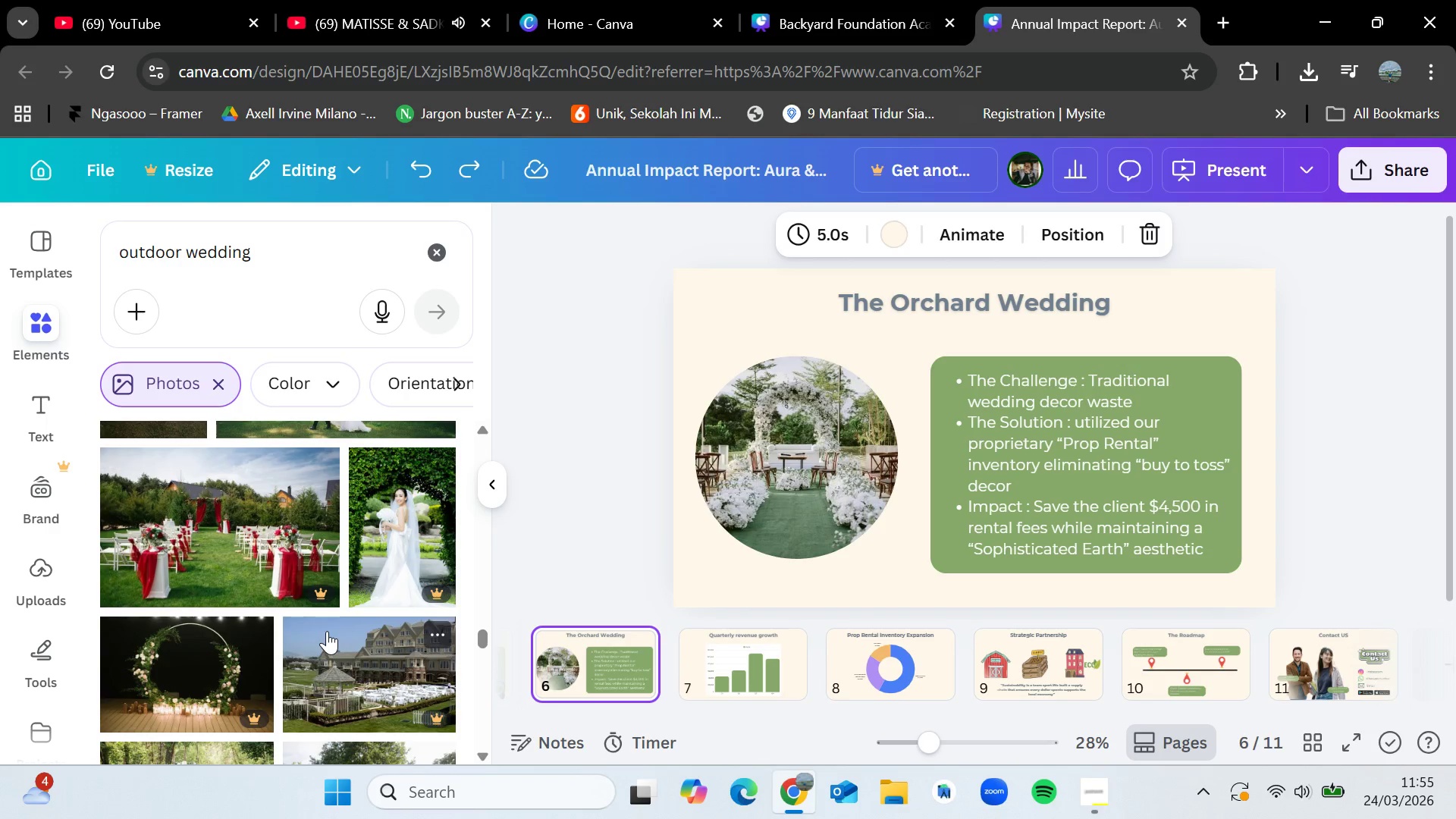 
scroll: coordinate [332, 631], scroll_direction: up, amount: 10.0
 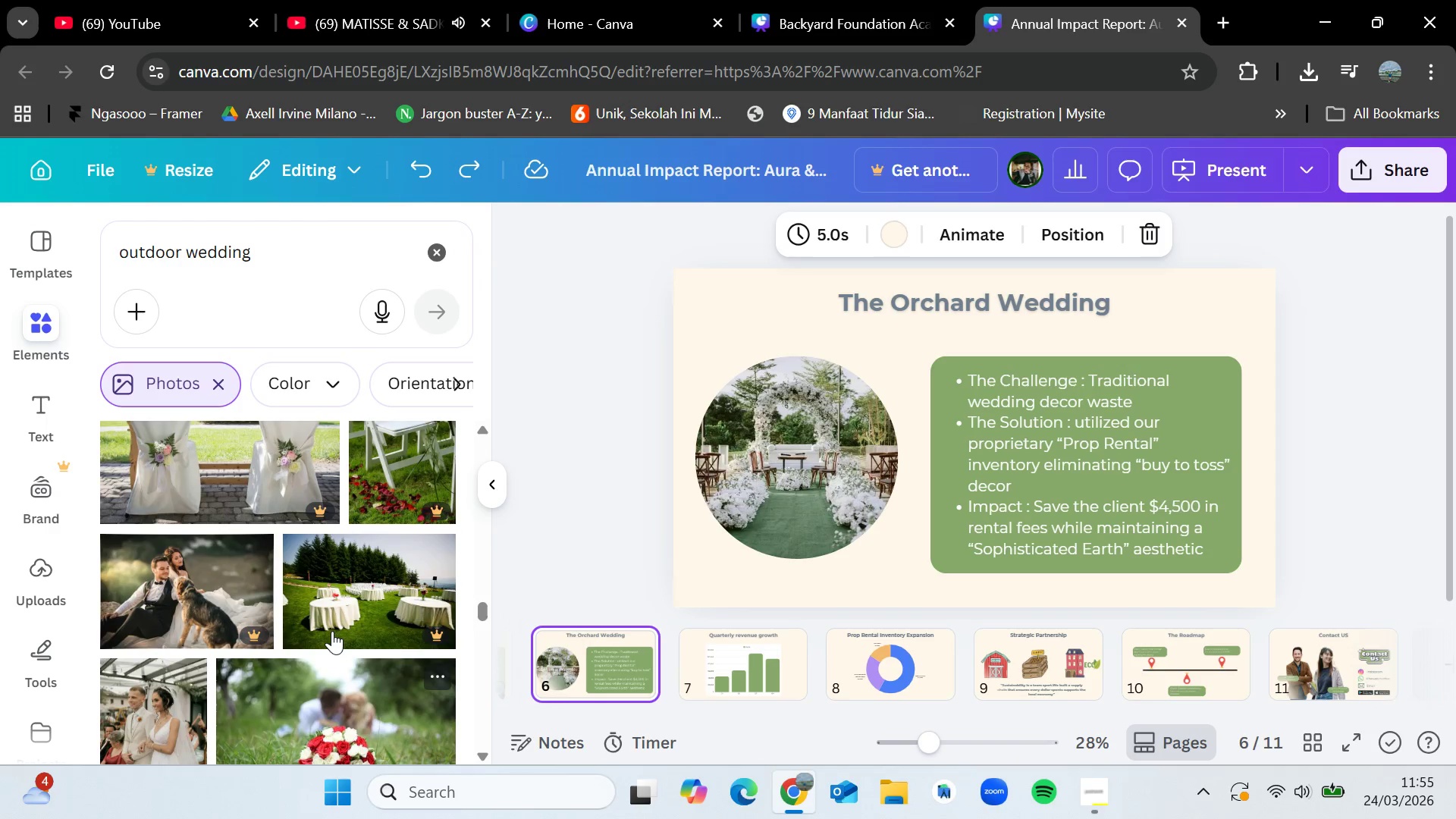 
scroll: coordinate [332, 631], scroll_direction: down, amount: 3.0
 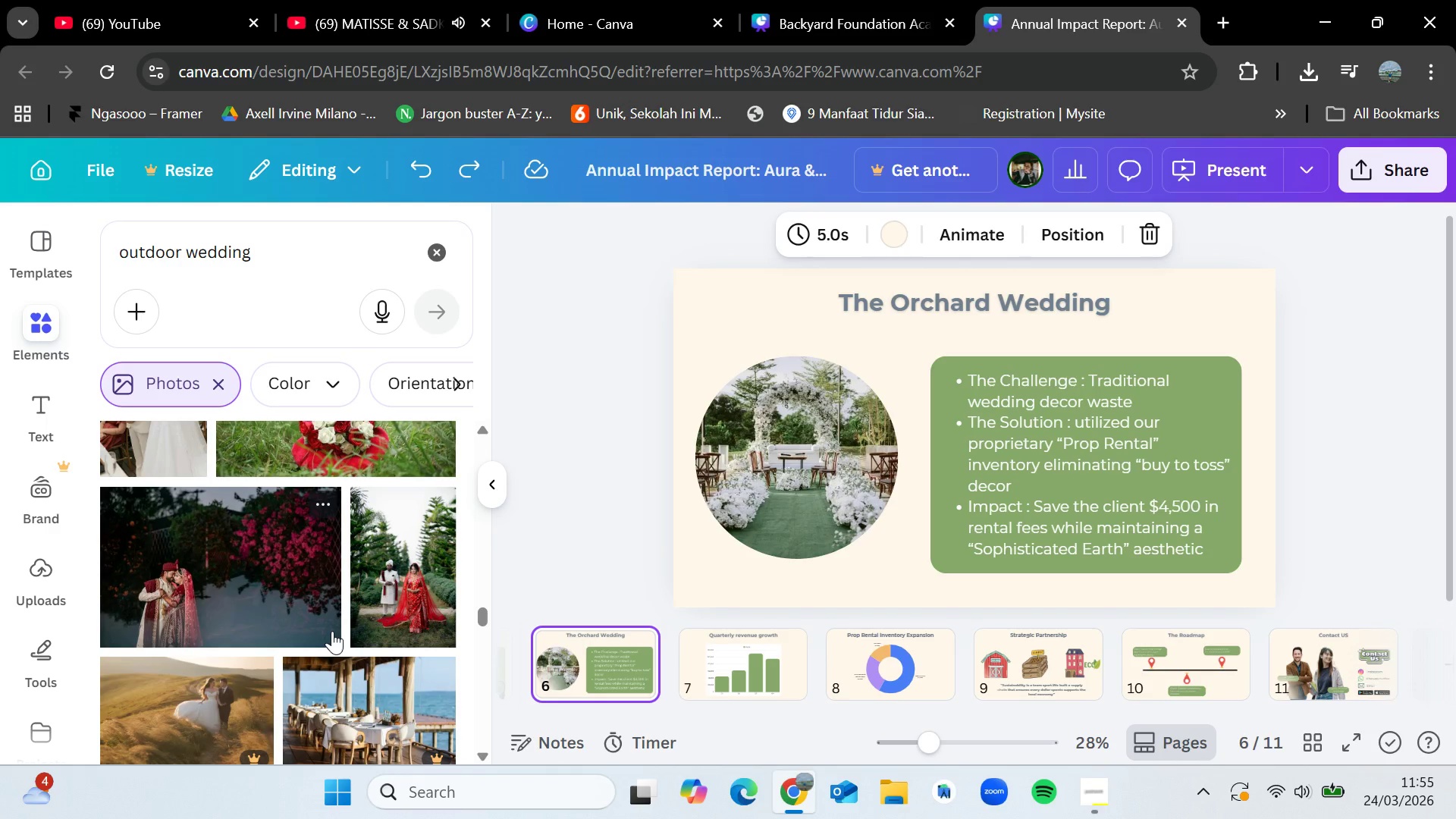 
scroll: coordinate [332, 631], scroll_direction: up, amount: 8.0
 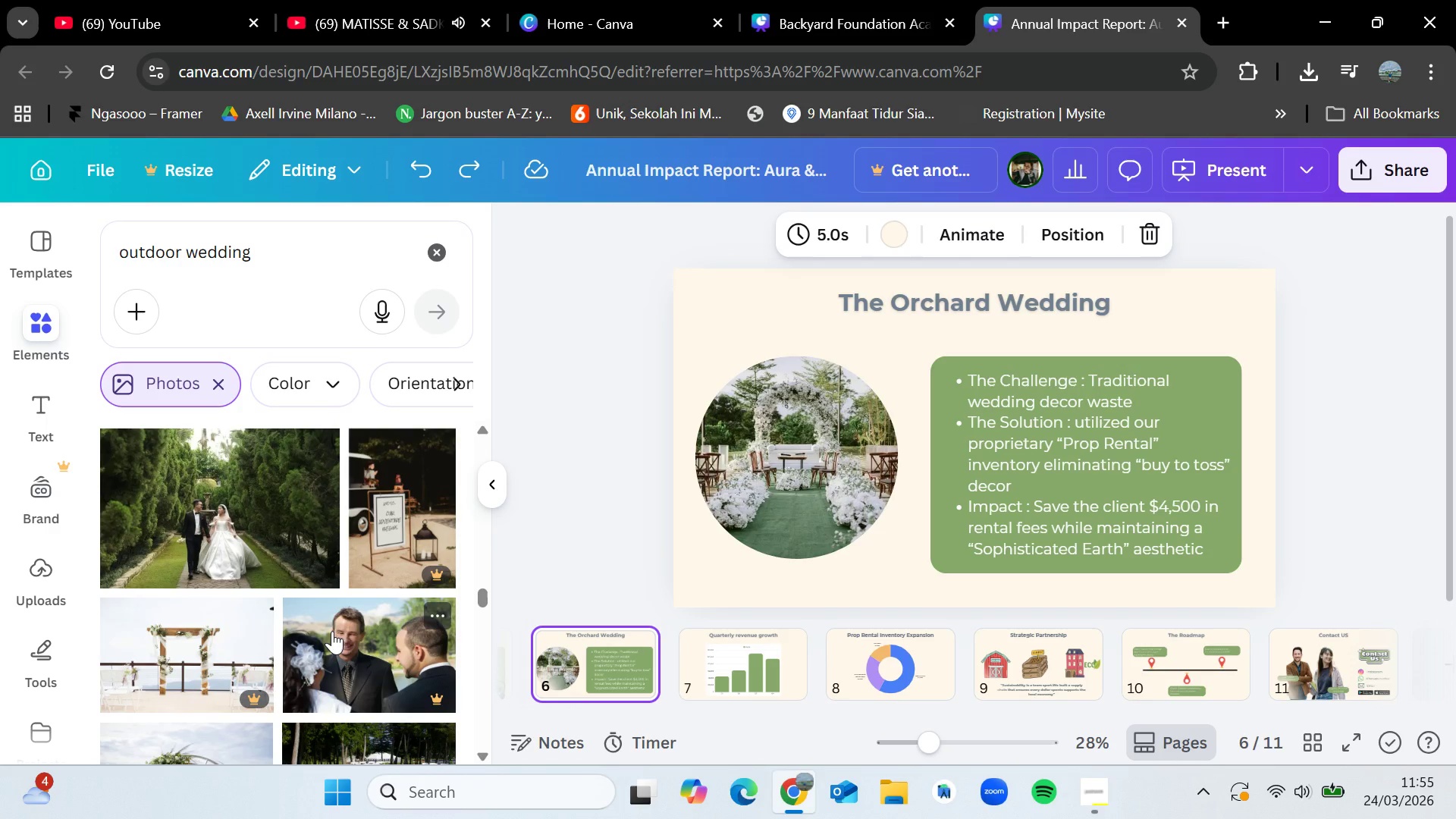 
scroll: coordinate [332, 631], scroll_direction: down, amount: 2.0
 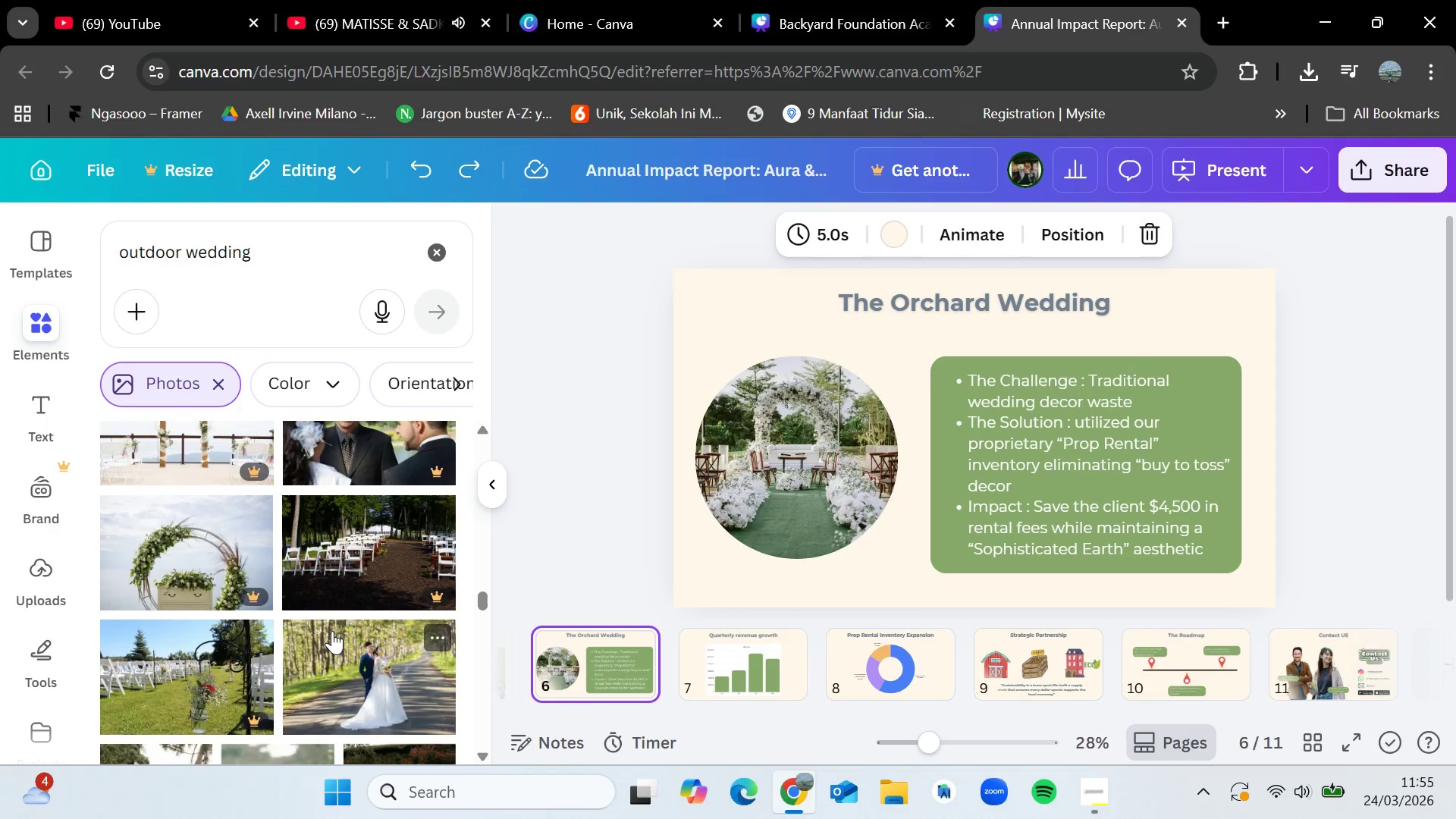 
scroll: coordinate [305, 629], scroll_direction: up, amount: 13.0
 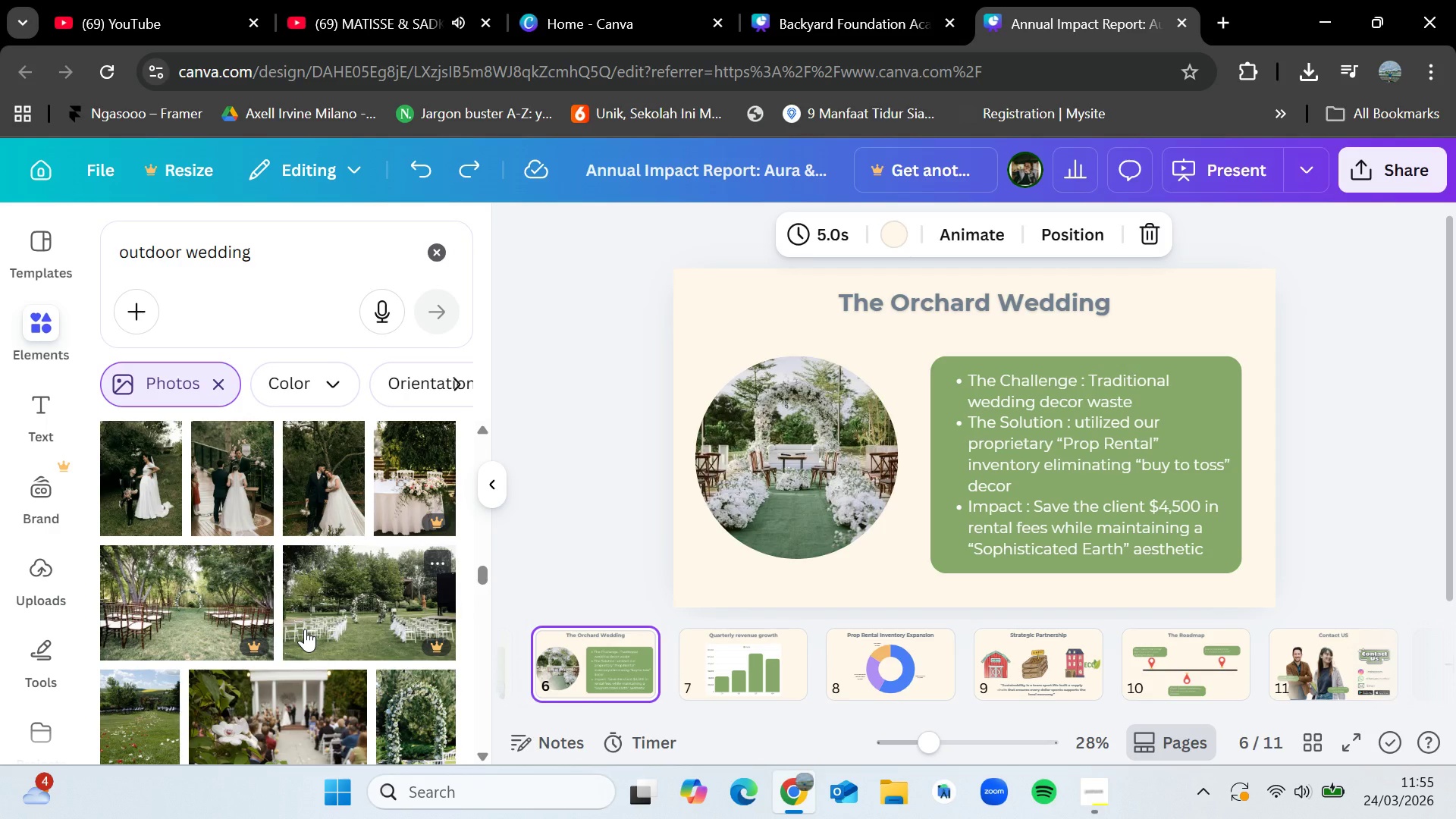 
scroll: coordinate [305, 629], scroll_direction: down, amount: 4.0
 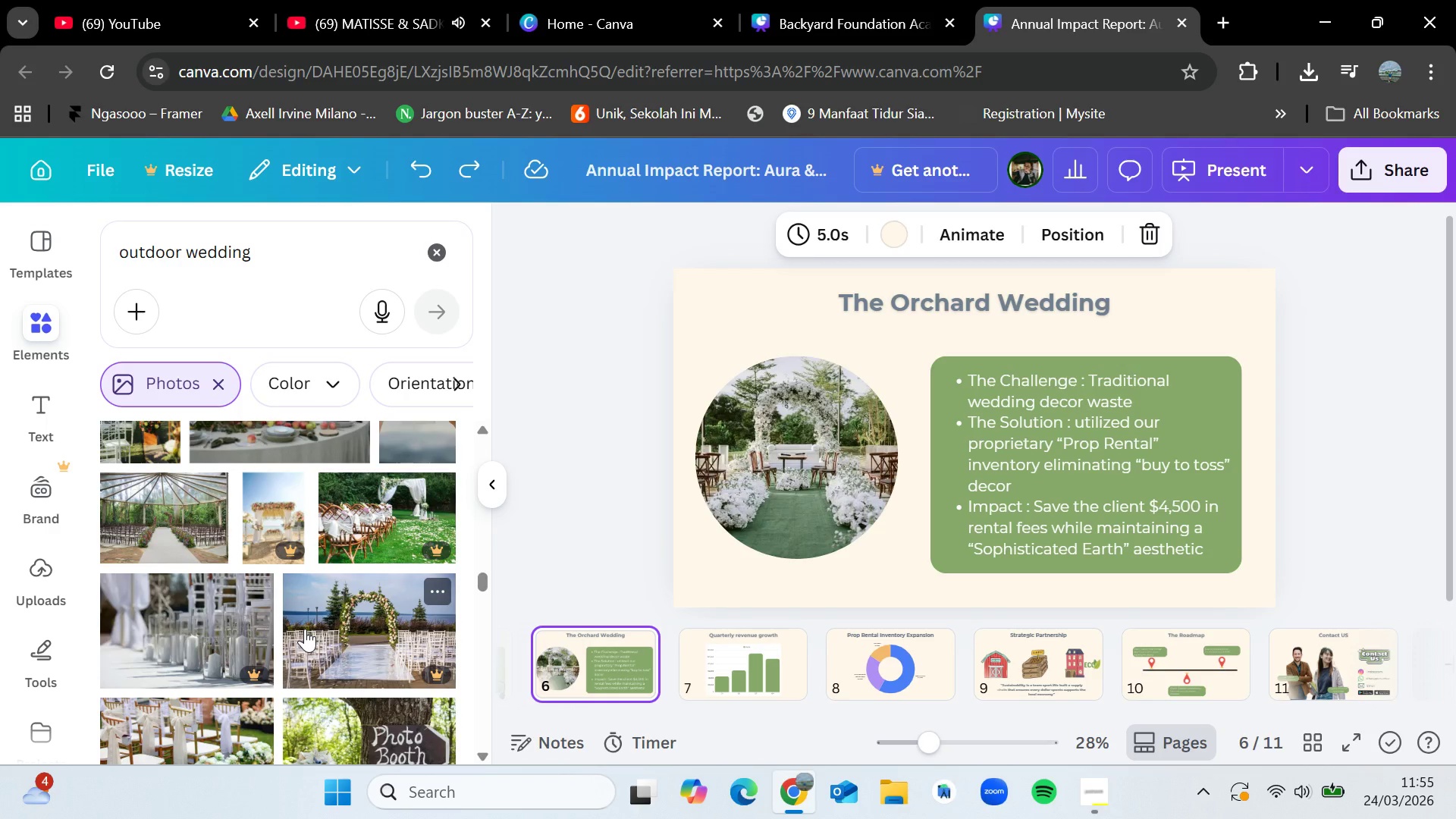 
scroll: coordinate [305, 629], scroll_direction: up, amount: 9.0
 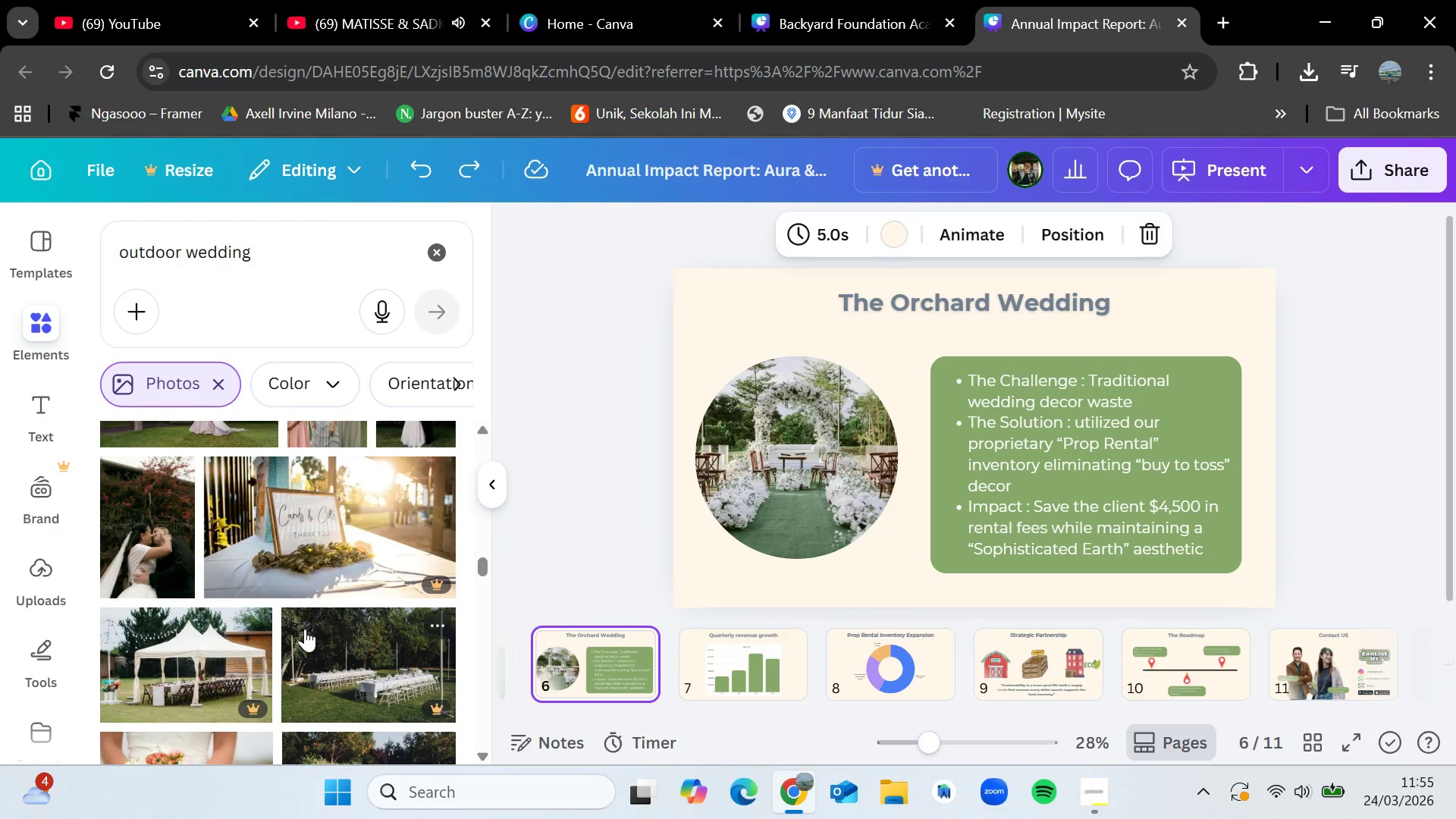 
wait(8.29)
 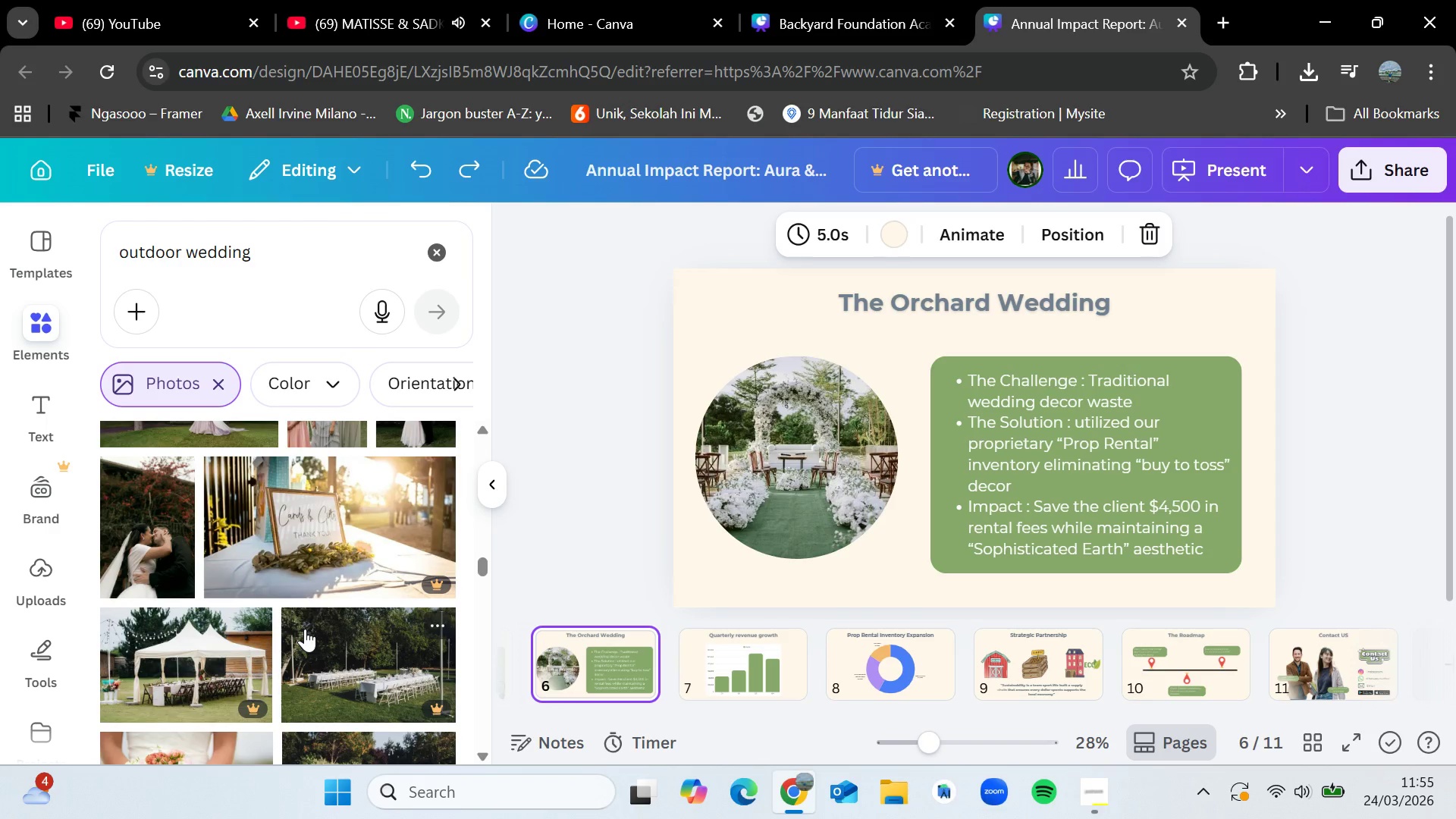 
scroll: coordinate [312, 606], scroll_direction: down, amount: 3.0
 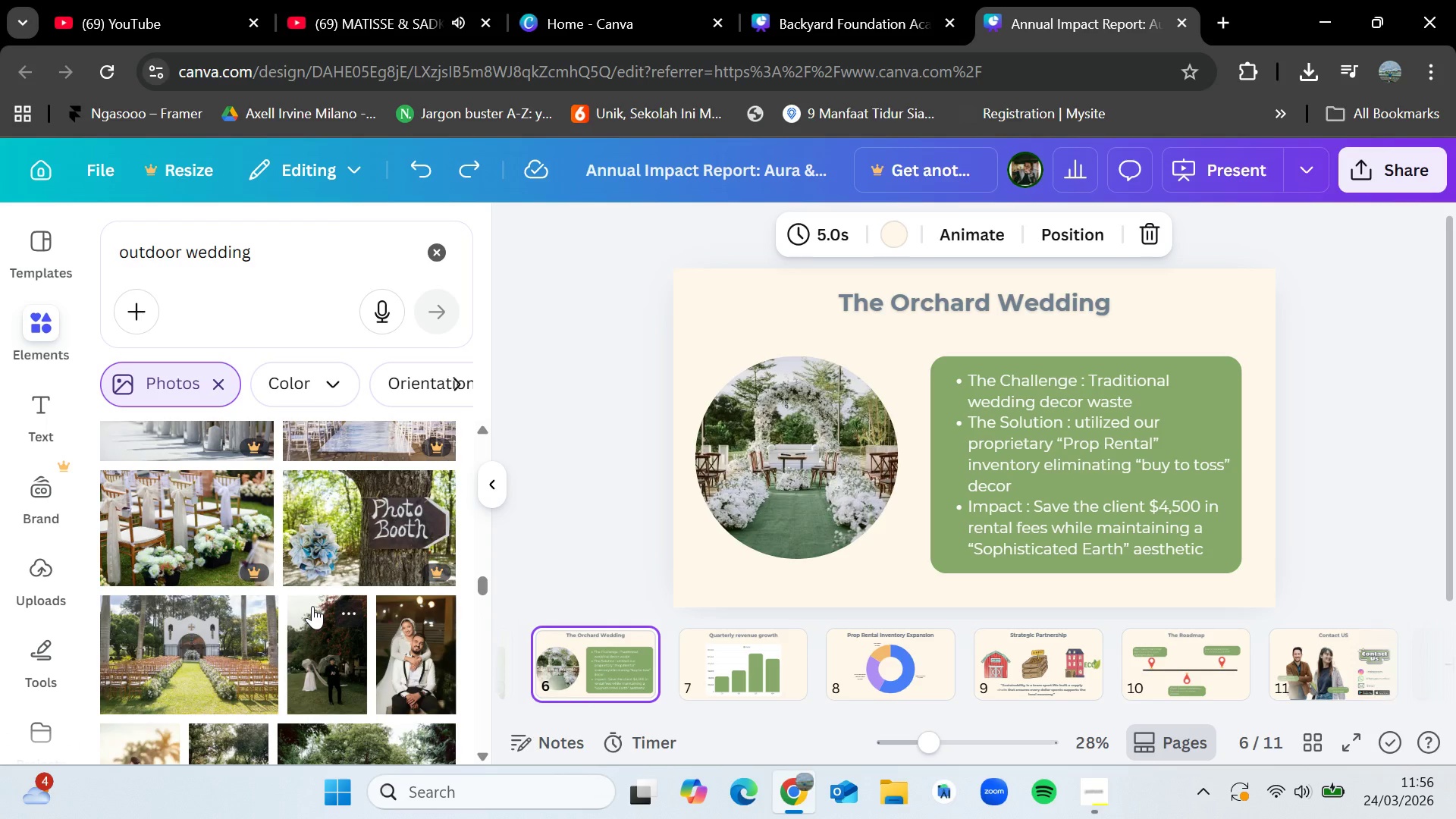 
wait(38.58)
 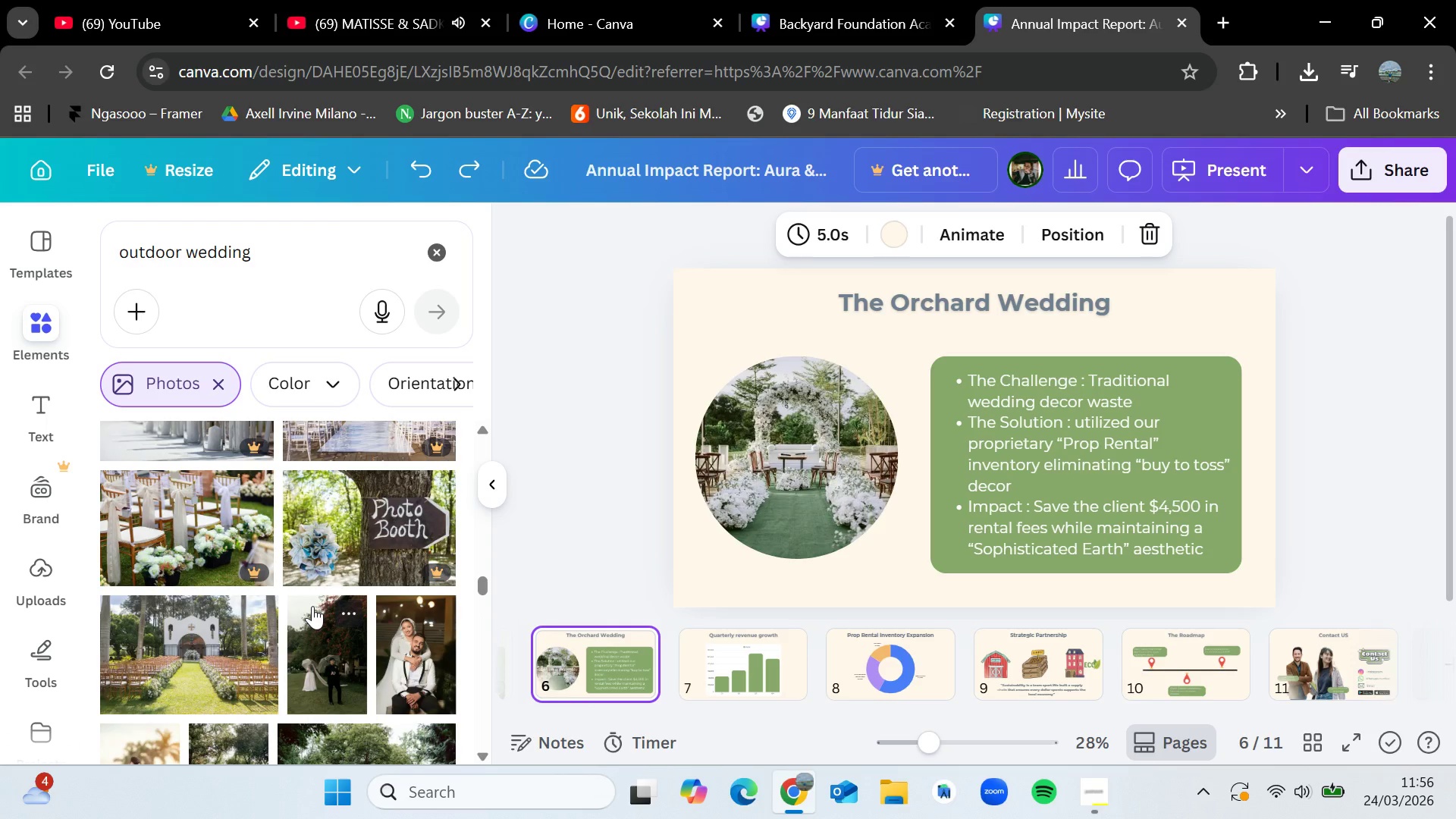 
scroll: coordinate [351, 630], scroll_direction: up, amount: 13.0
 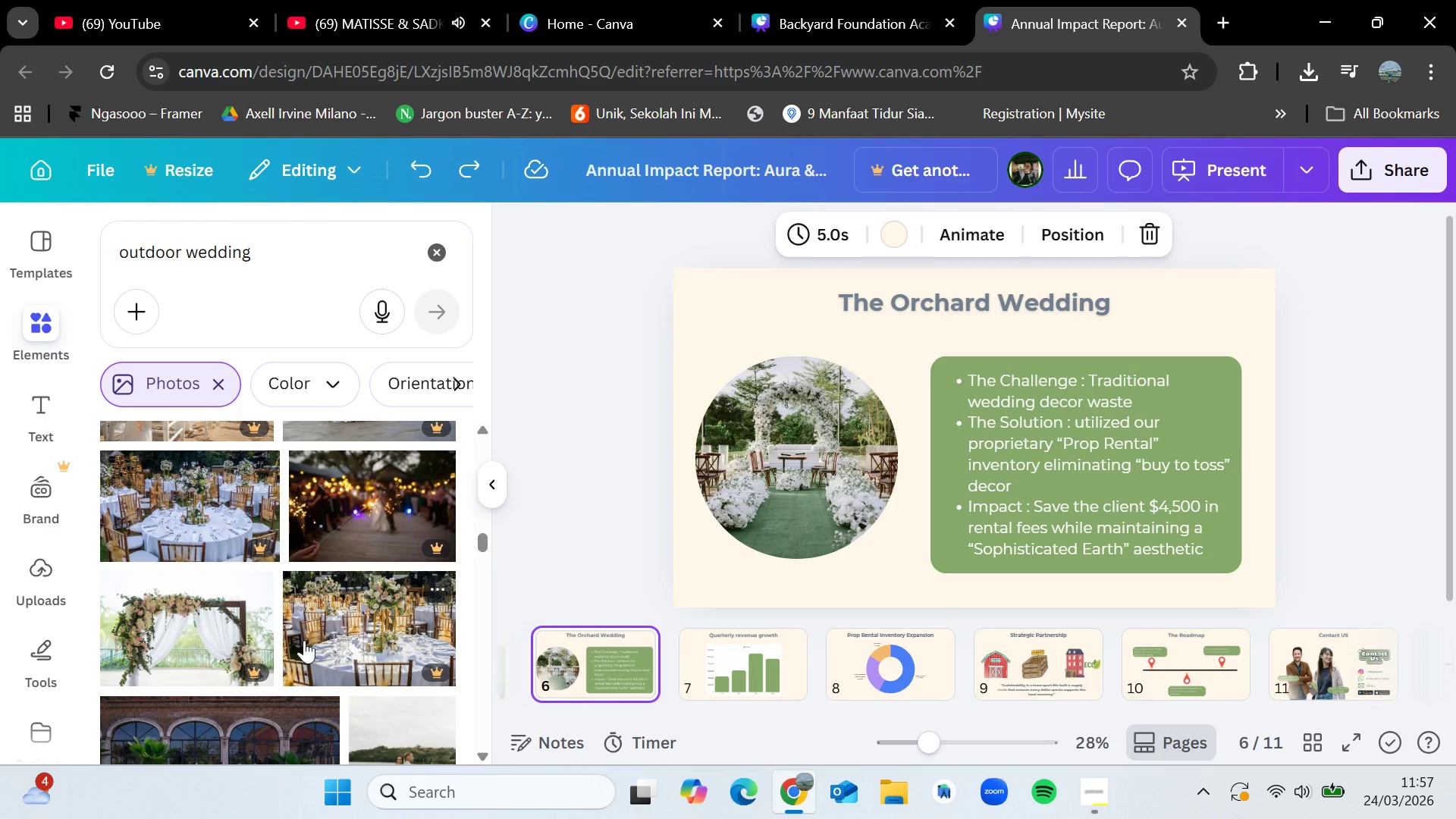 
wait(17.73)
 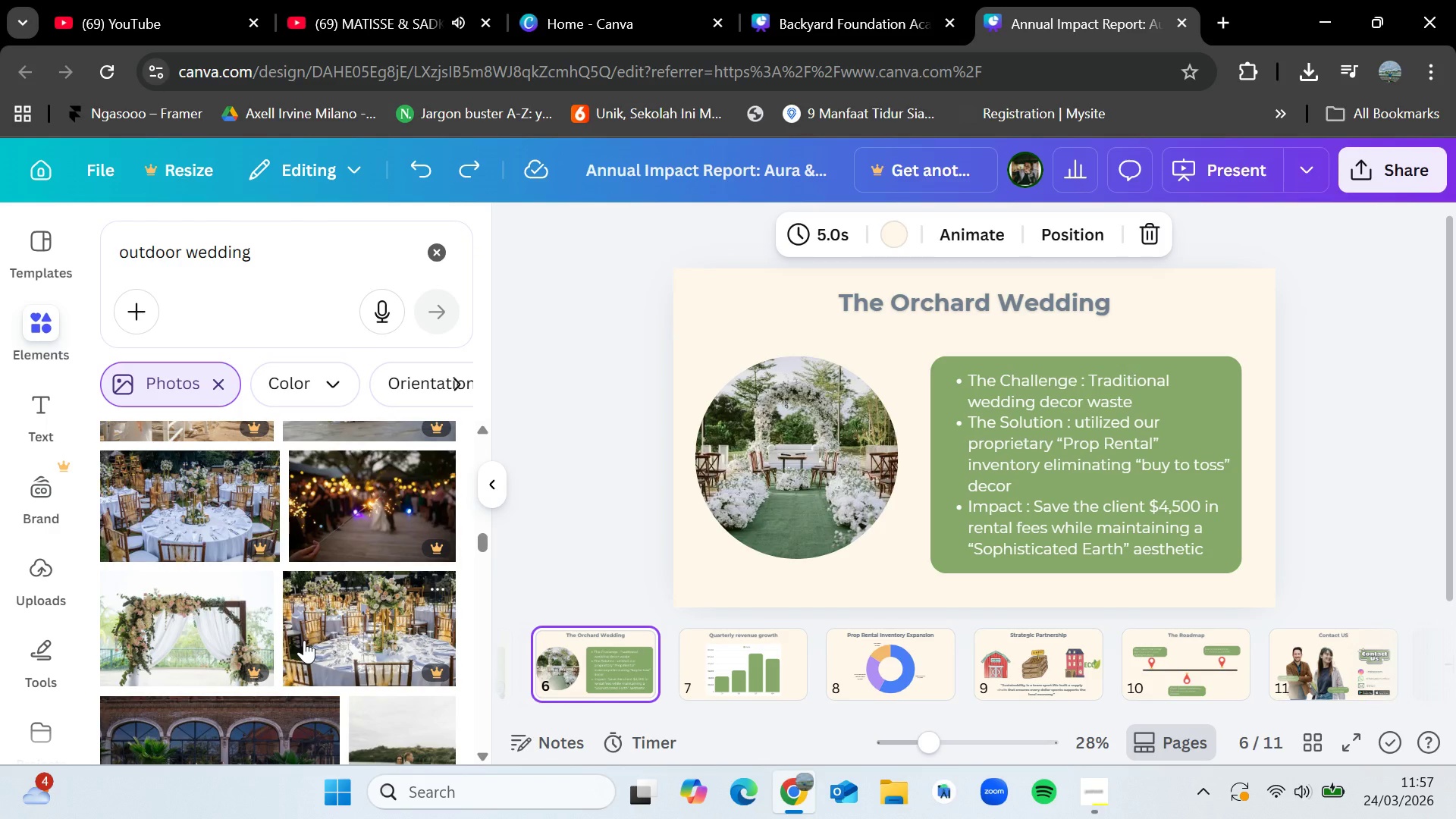 
scroll: coordinate [304, 640], scroll_direction: down, amount: 1.0
 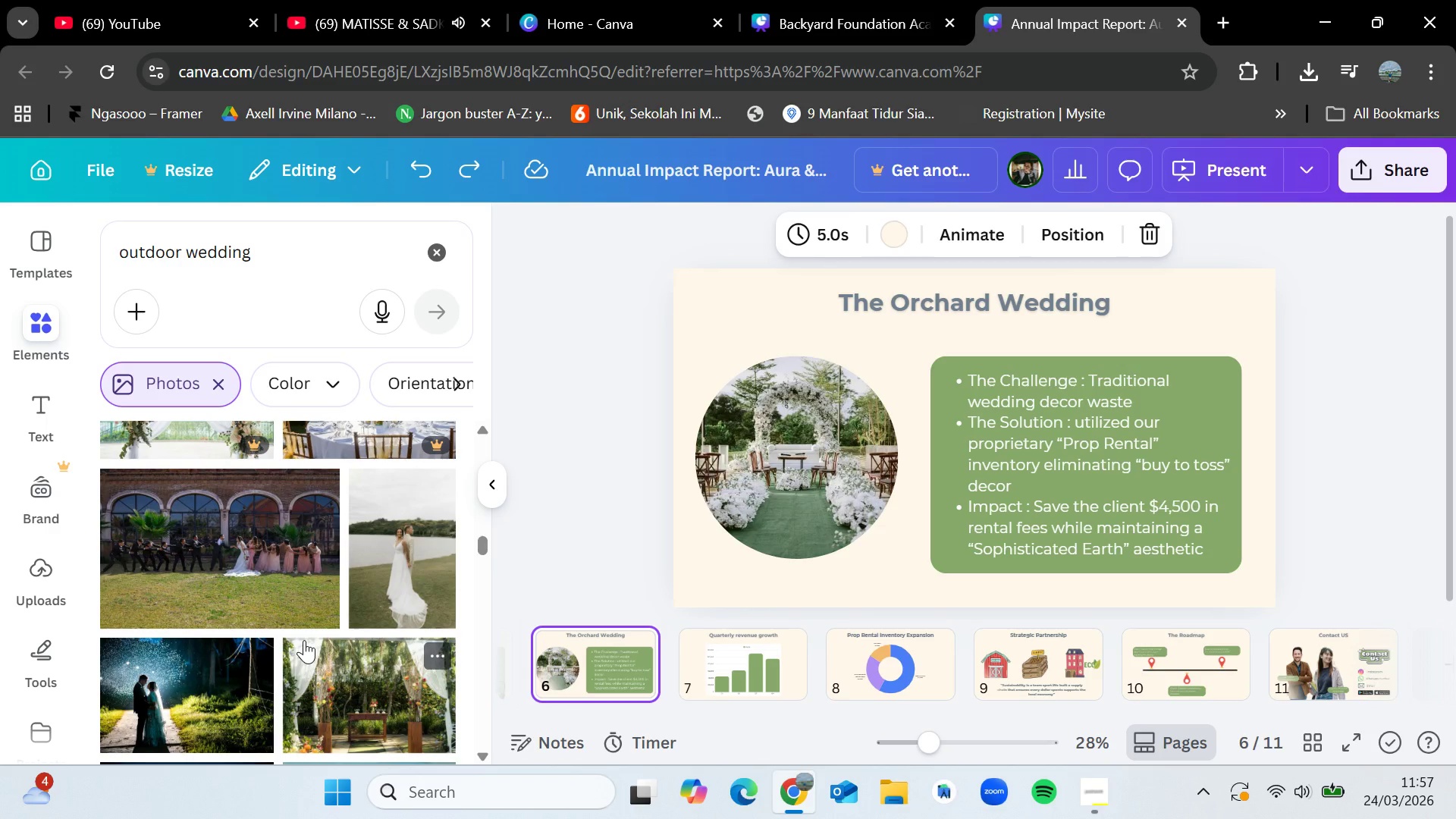 
wait(9.66)
 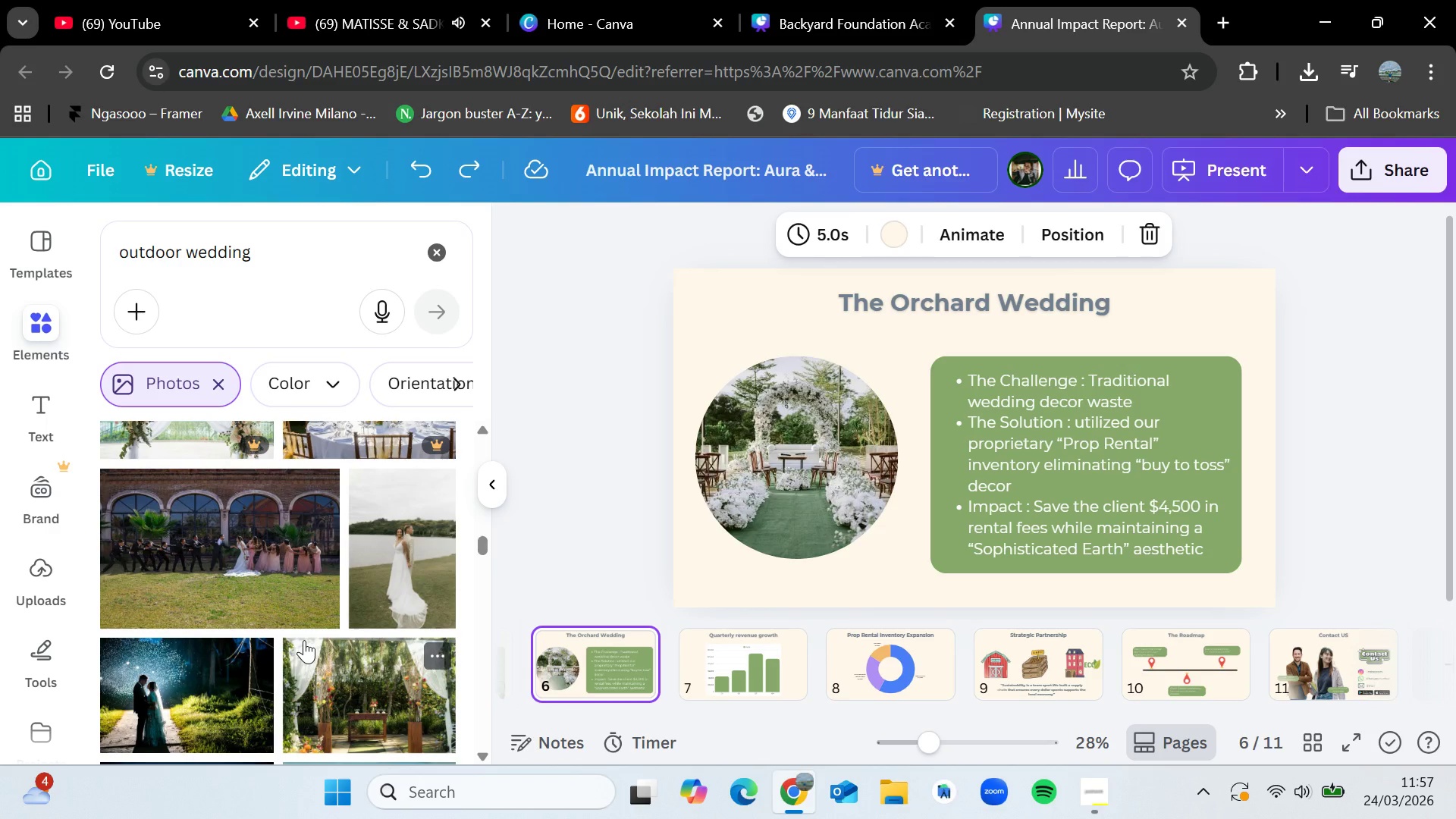 
scroll: coordinate [347, 597], scroll_direction: down, amount: 6.0
 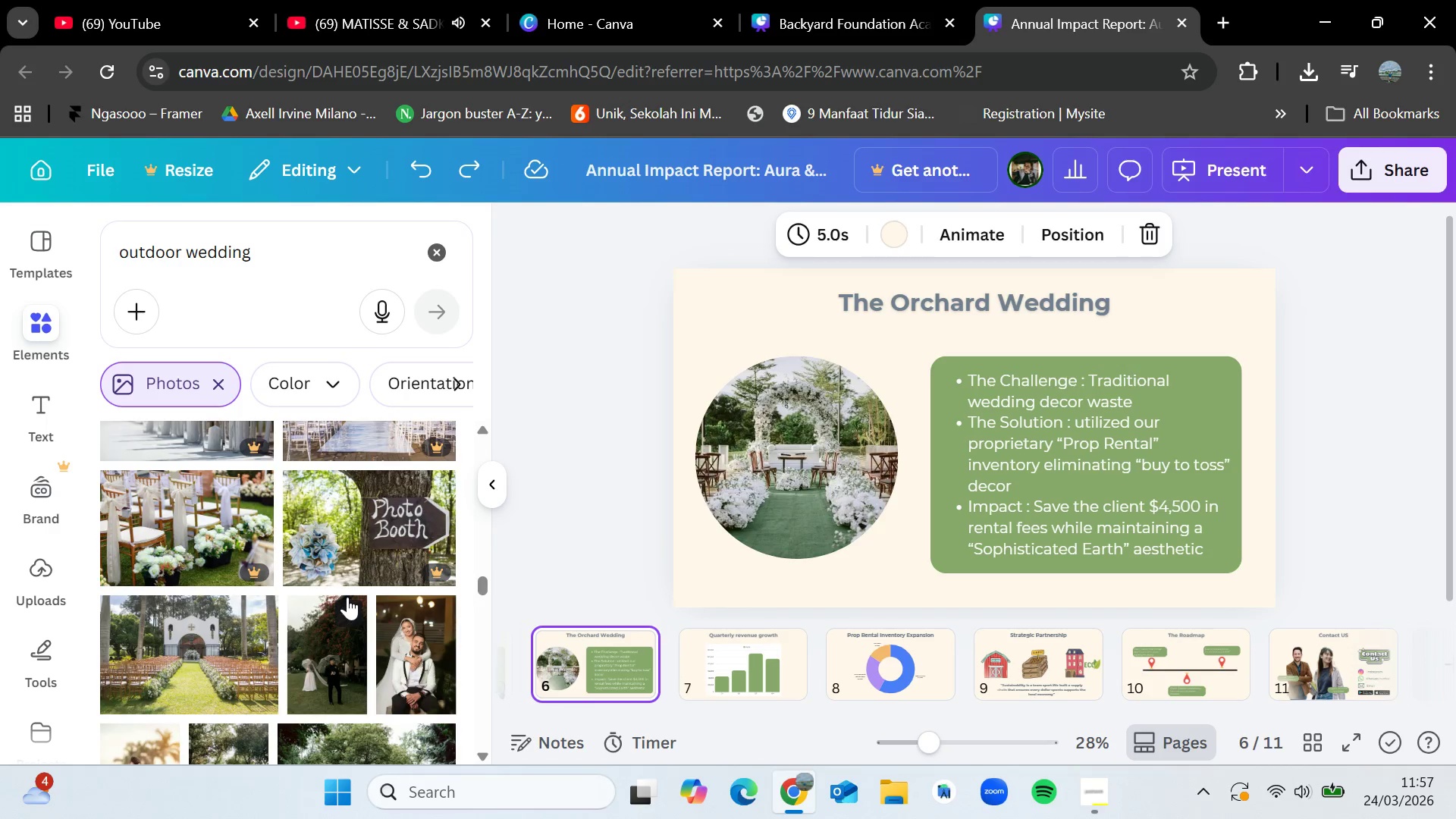 
mouse_move([320, 639])
 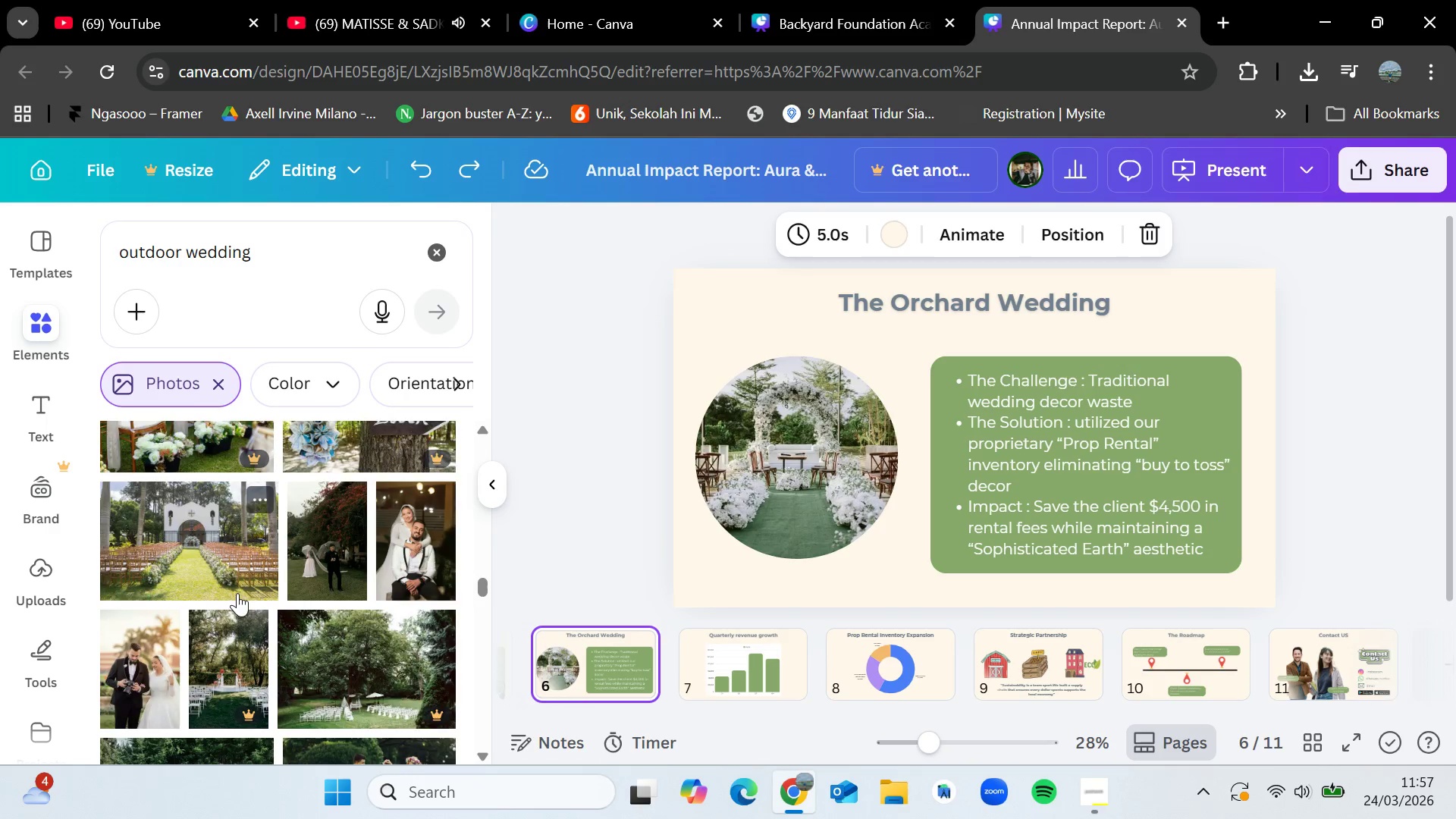 
scroll: coordinate [245, 593], scroll_direction: down, amount: 7.0
 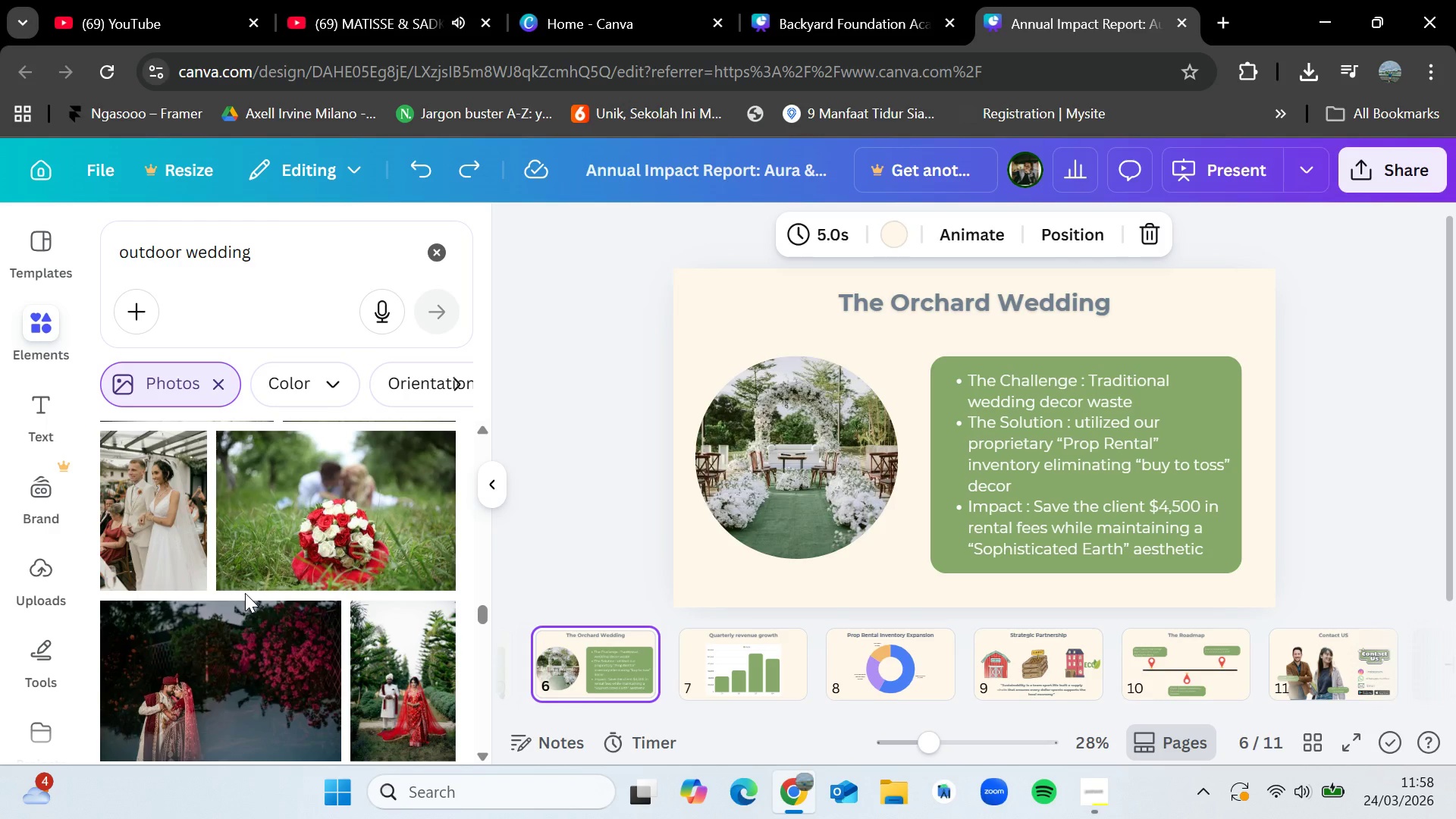 
wait(16.67)
 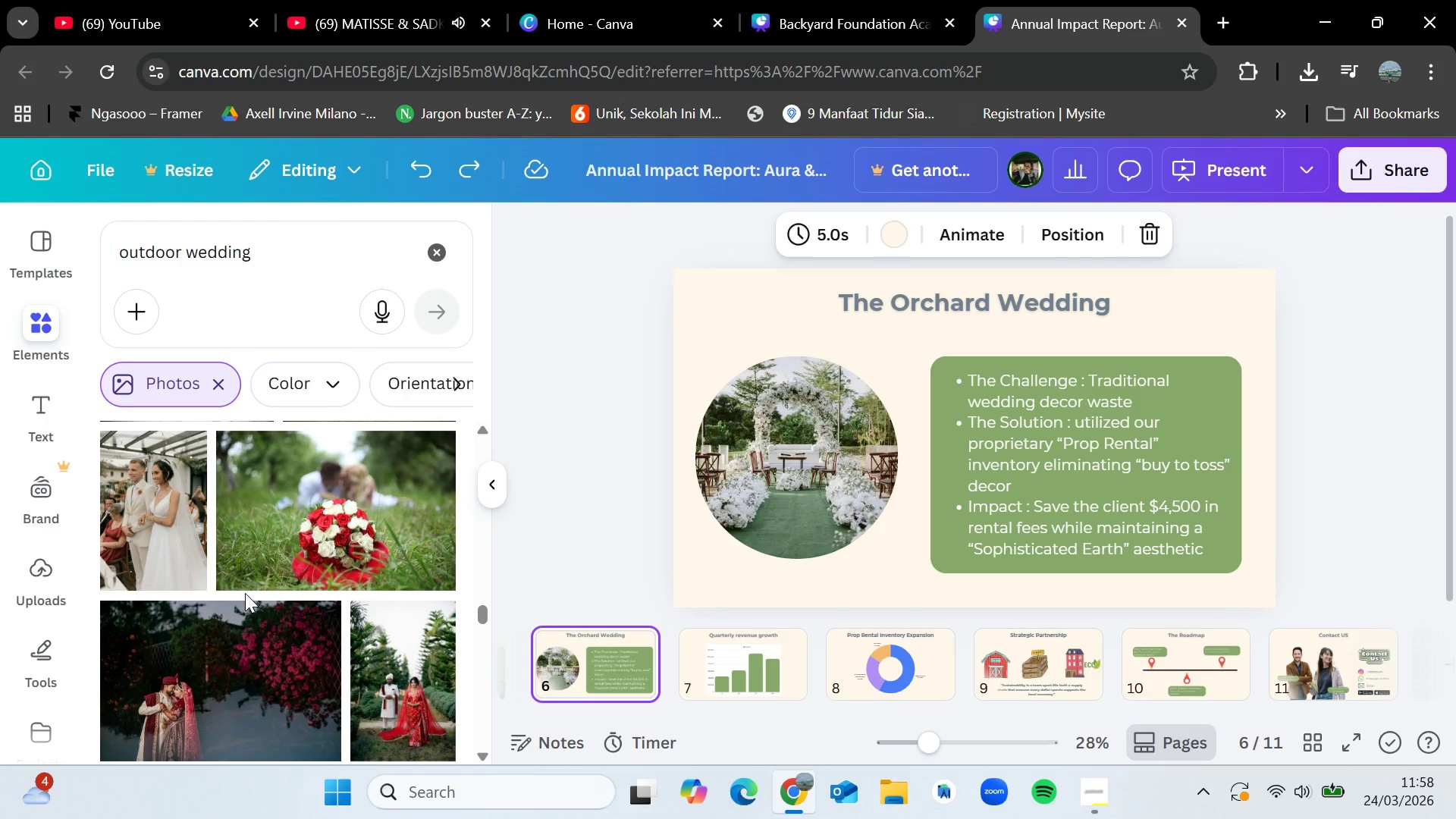 
scroll: coordinate [253, 545], scroll_direction: down, amount: 4.0
 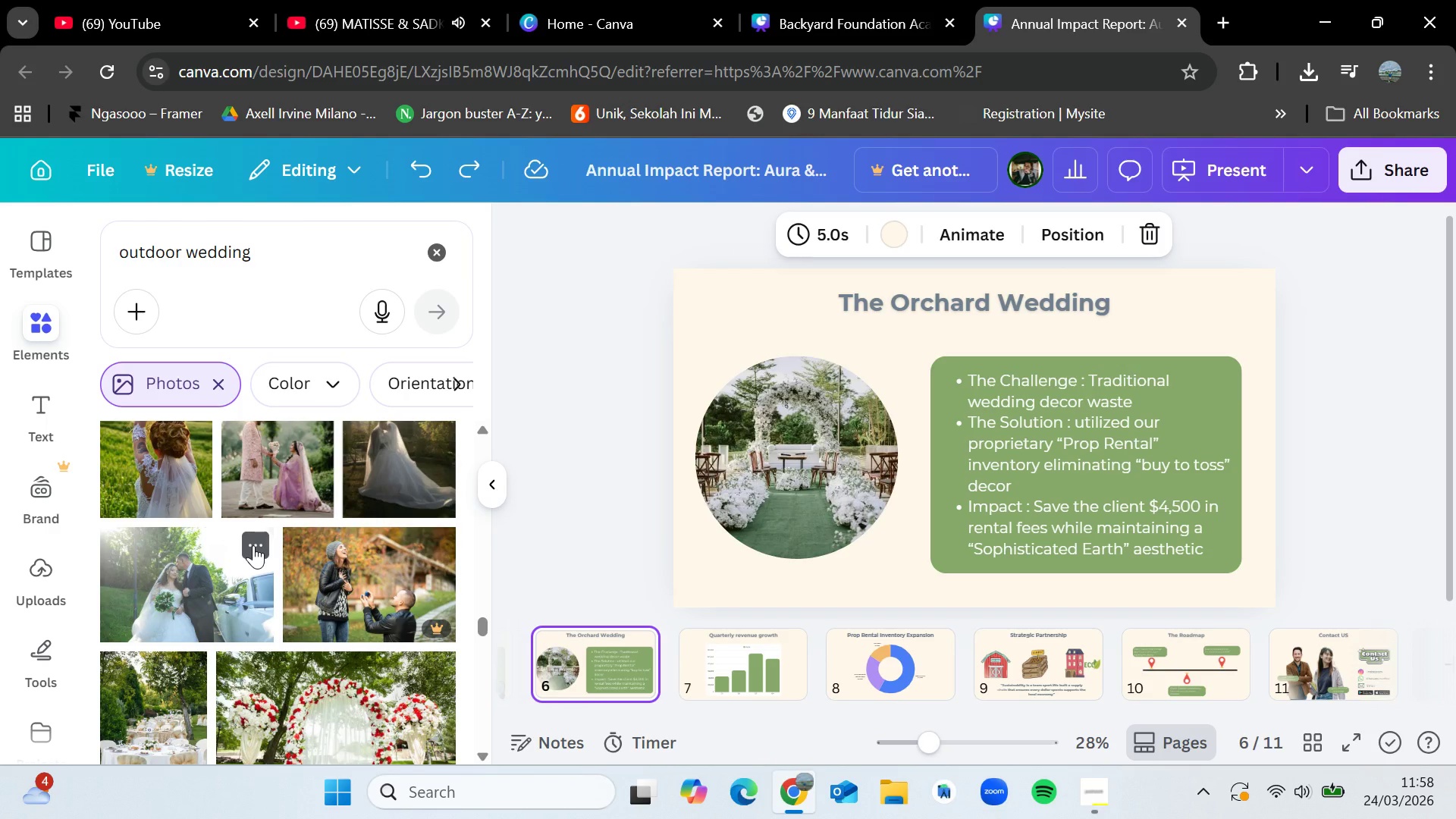 
wait(5.7)
 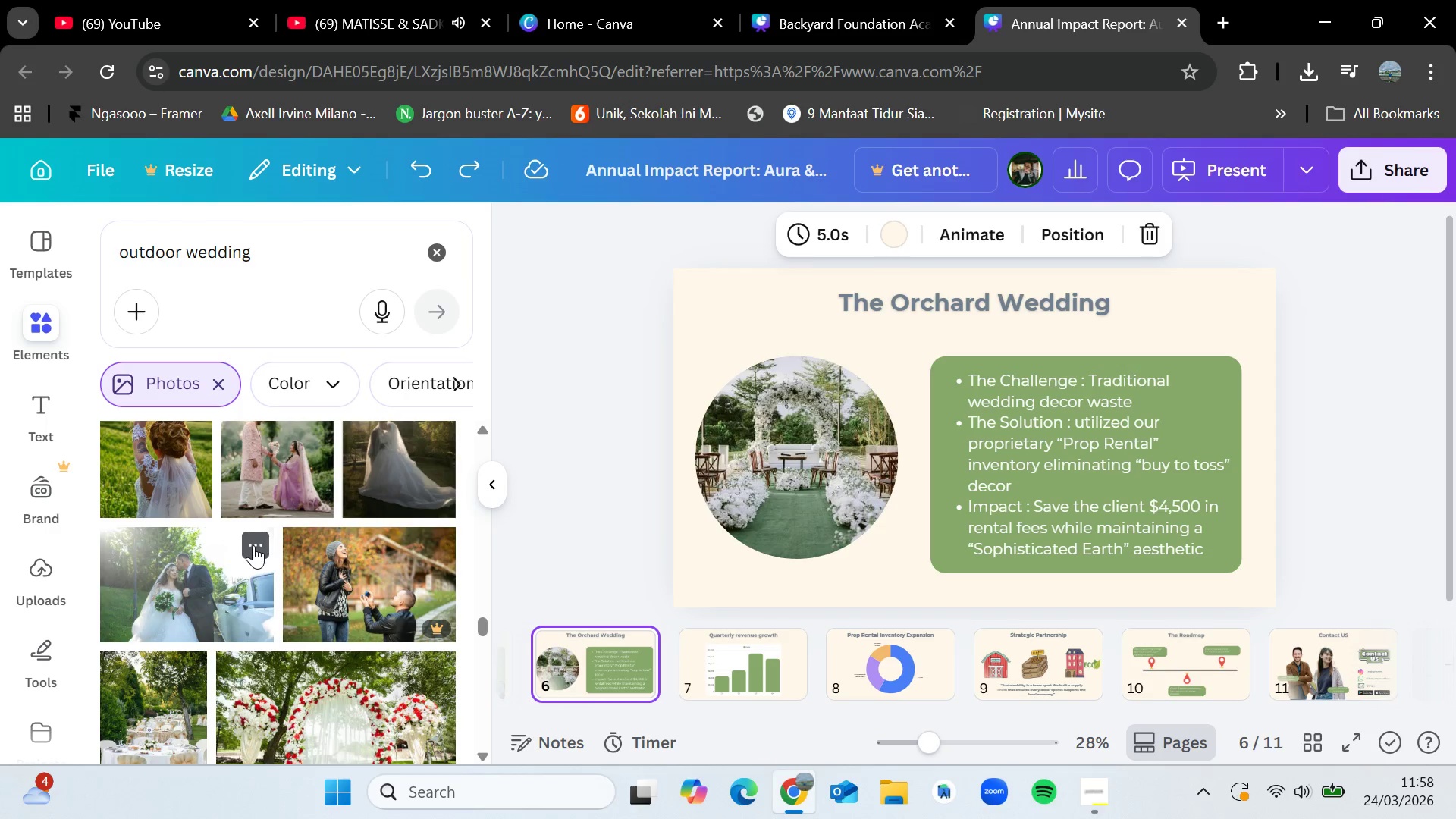 
scroll: coordinate [253, 545], scroll_direction: down, amount: 2.0
 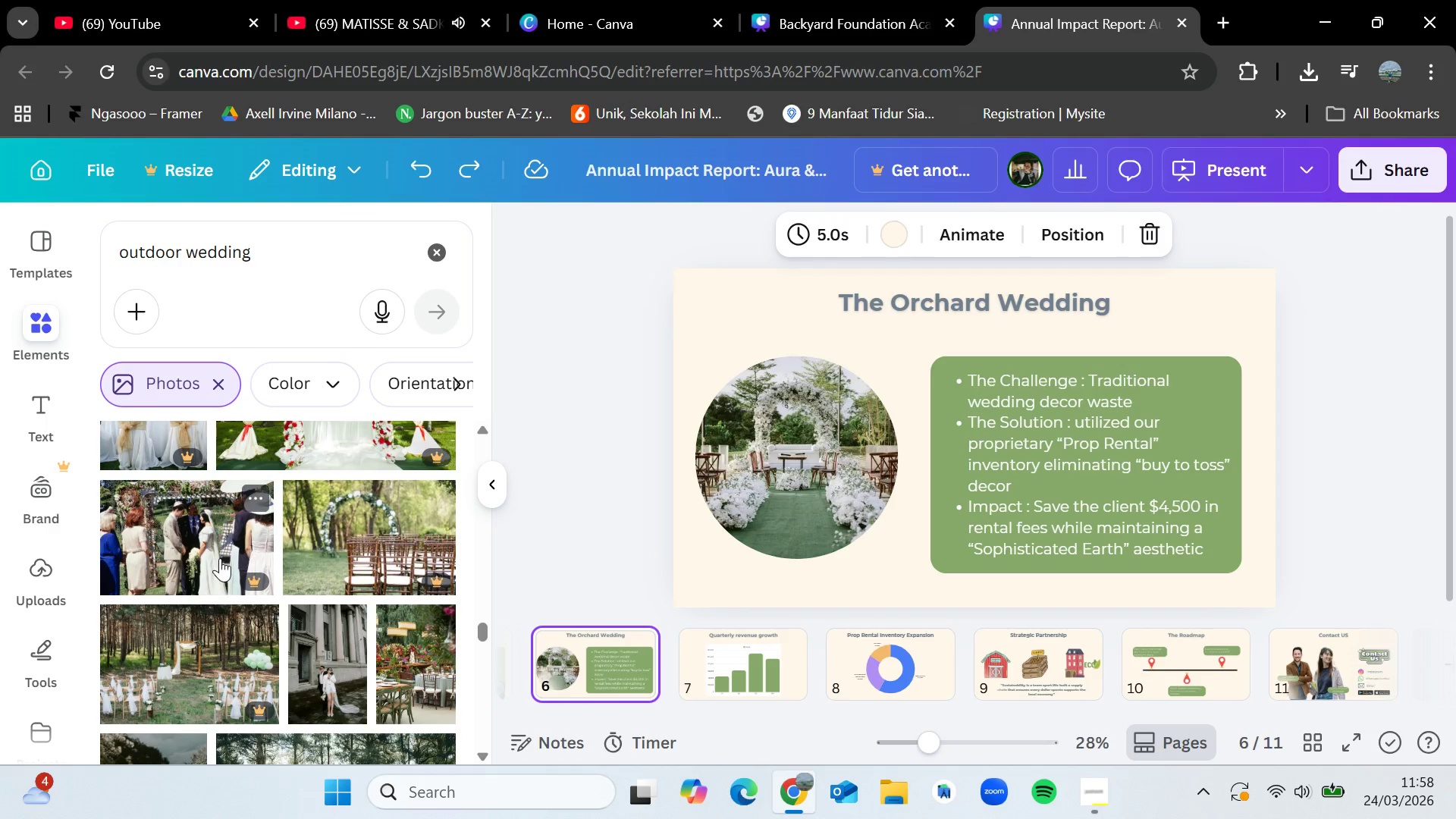 
wait(9.8)
 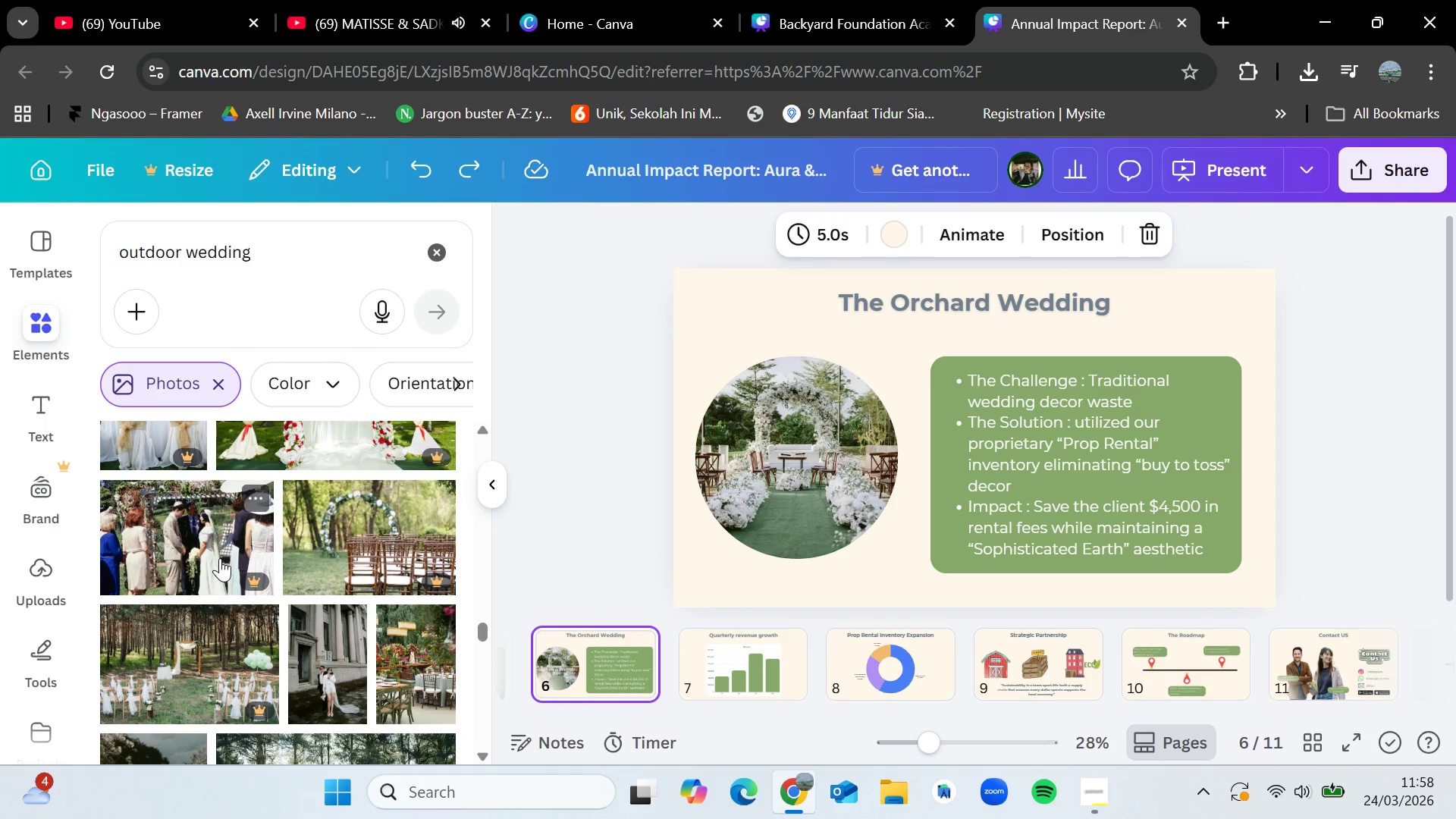 
scroll: coordinate [292, 588], scroll_direction: down, amount: 4.0
 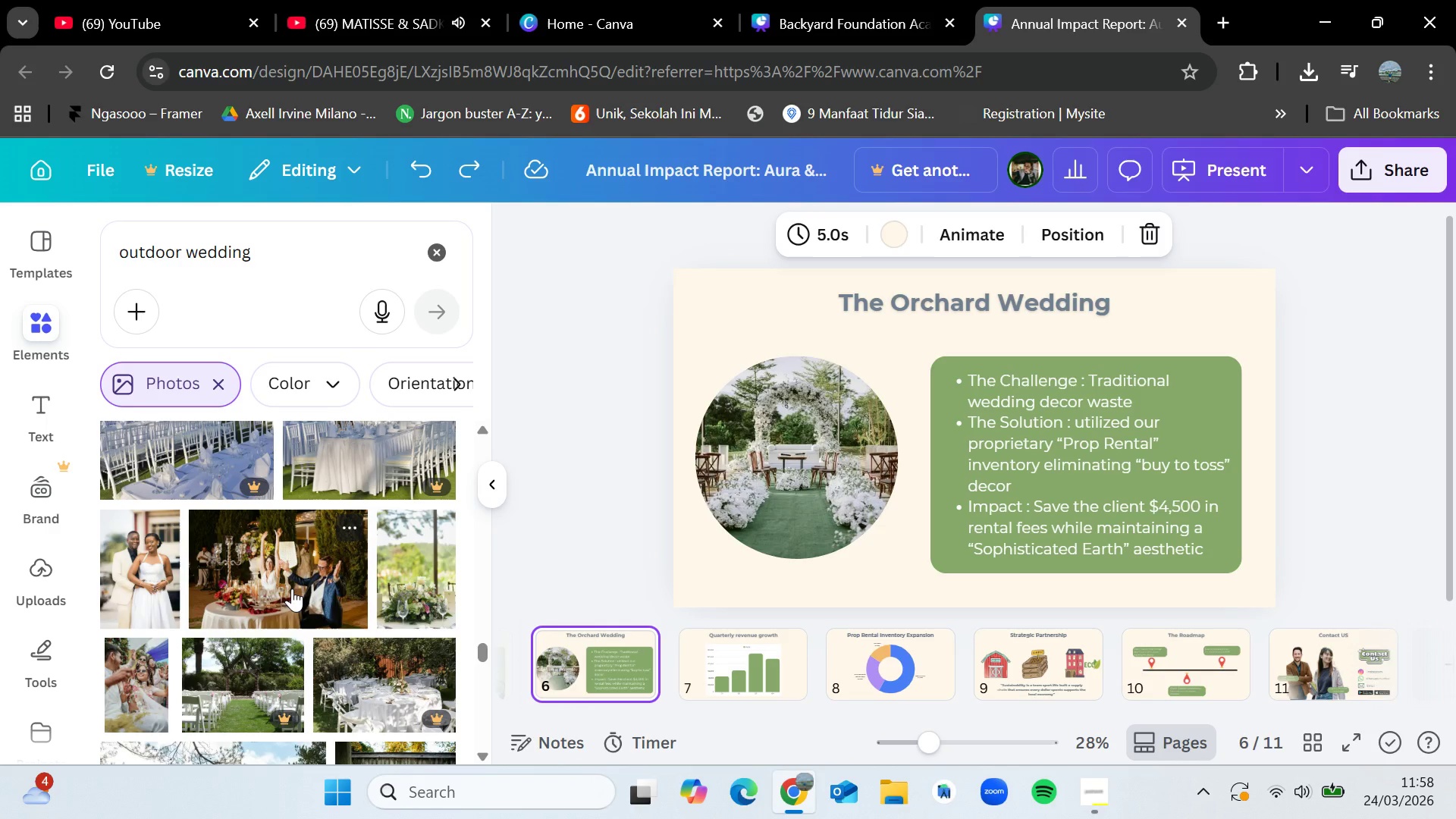 
wait(11.73)
 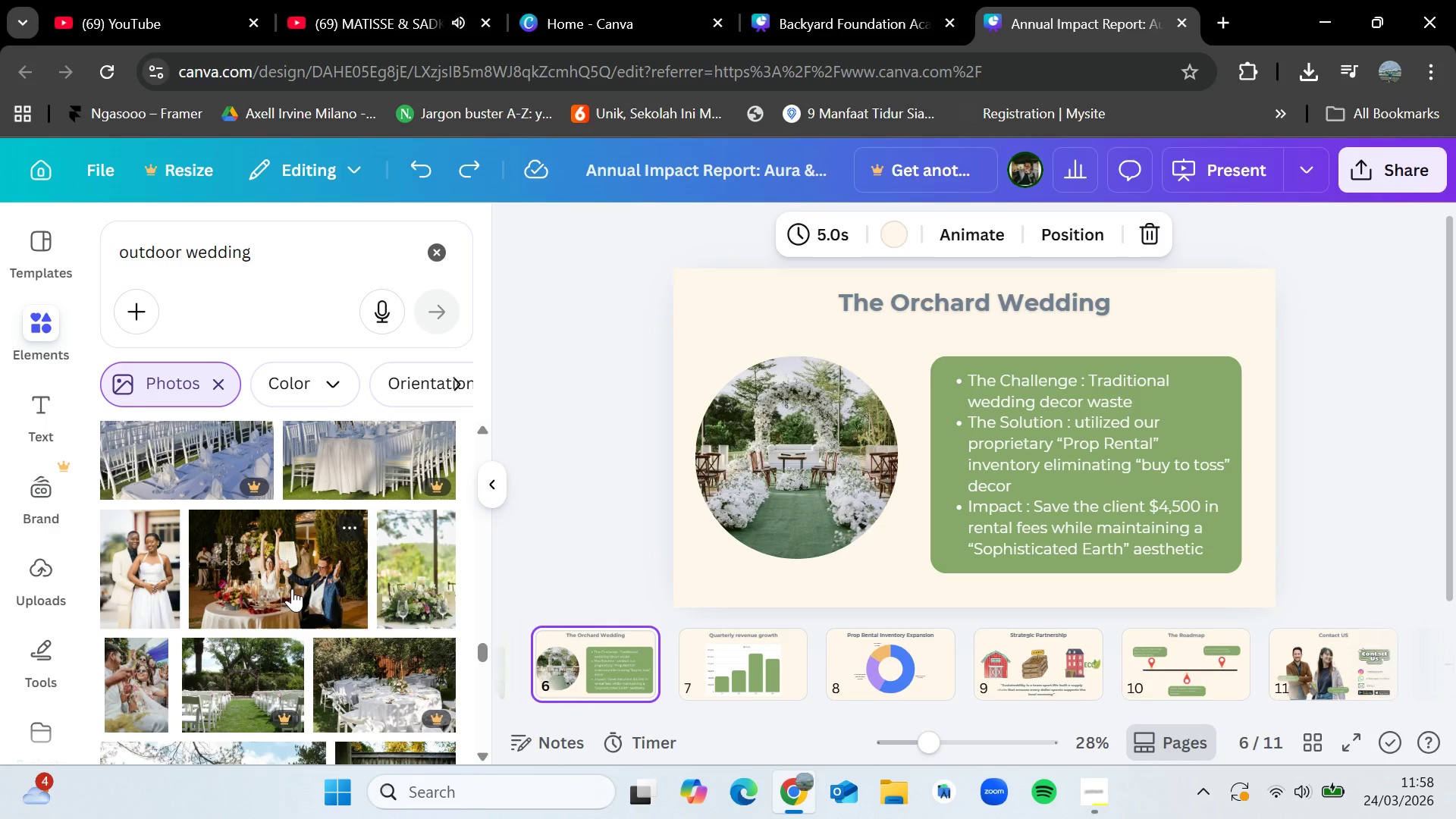 
scroll: coordinate [297, 588], scroll_direction: down, amount: 4.0
 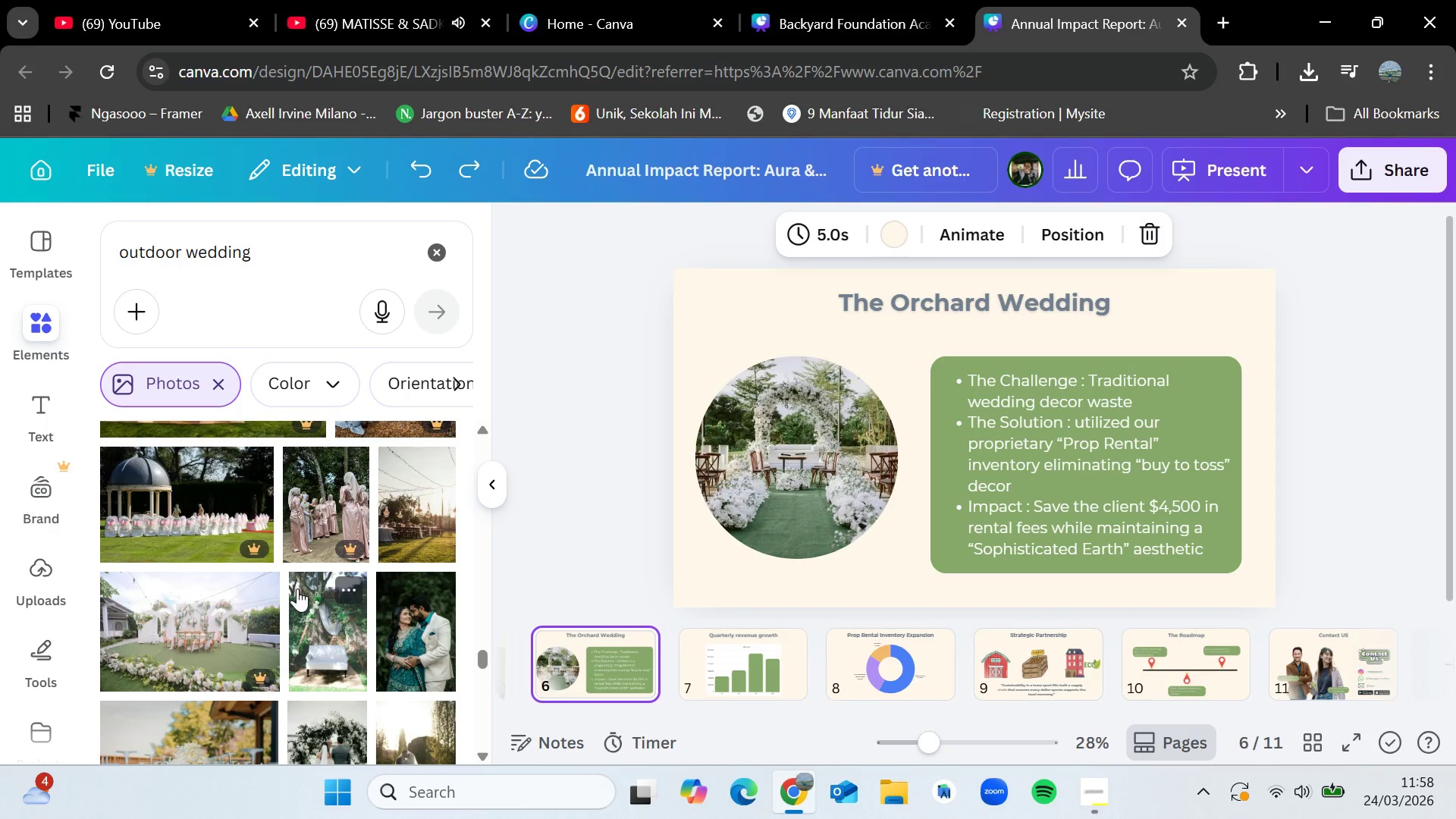 
mouse_move([323, 573])
 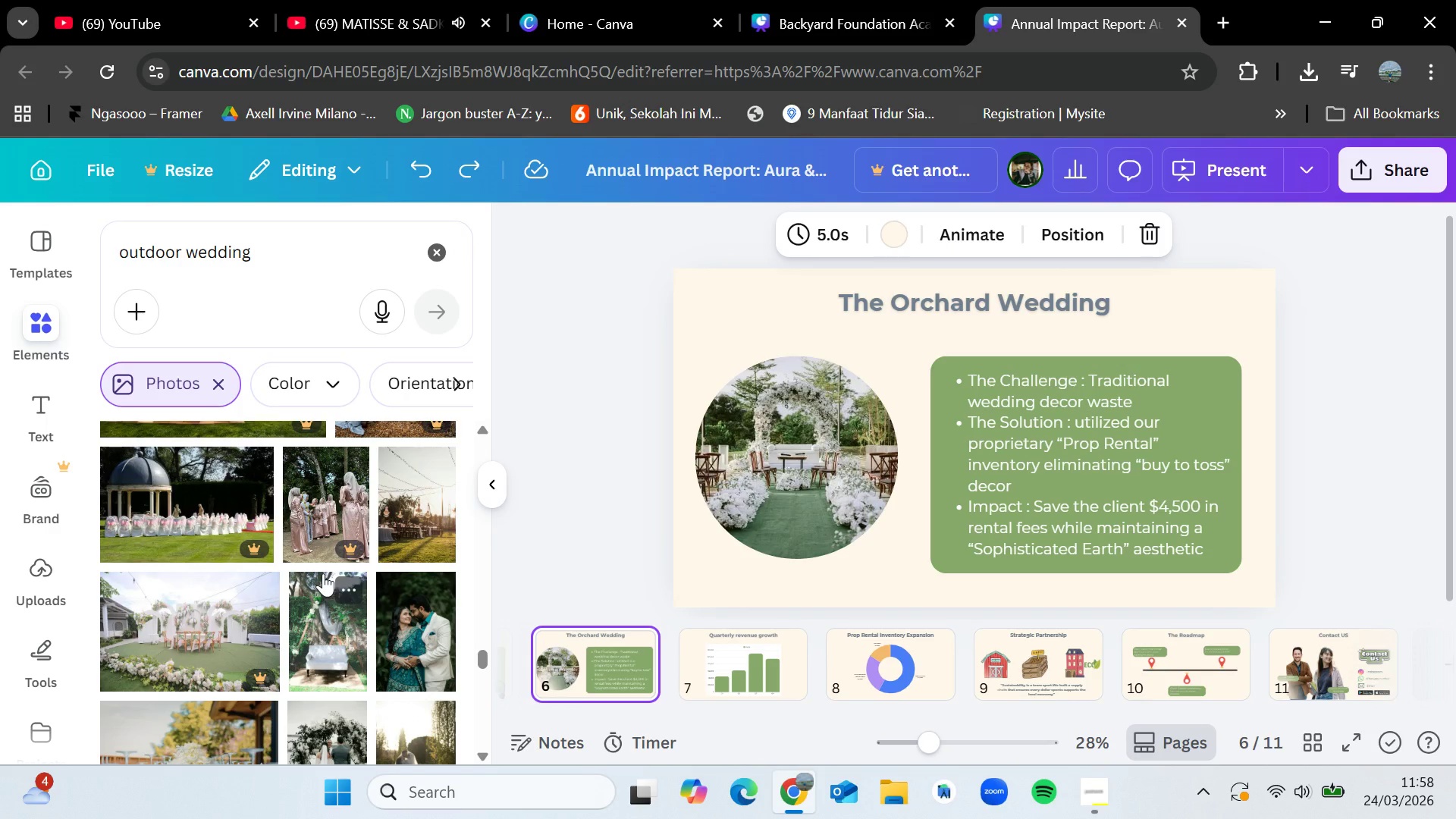 
scroll: coordinate [323, 573], scroll_direction: down, amount: 3.0
 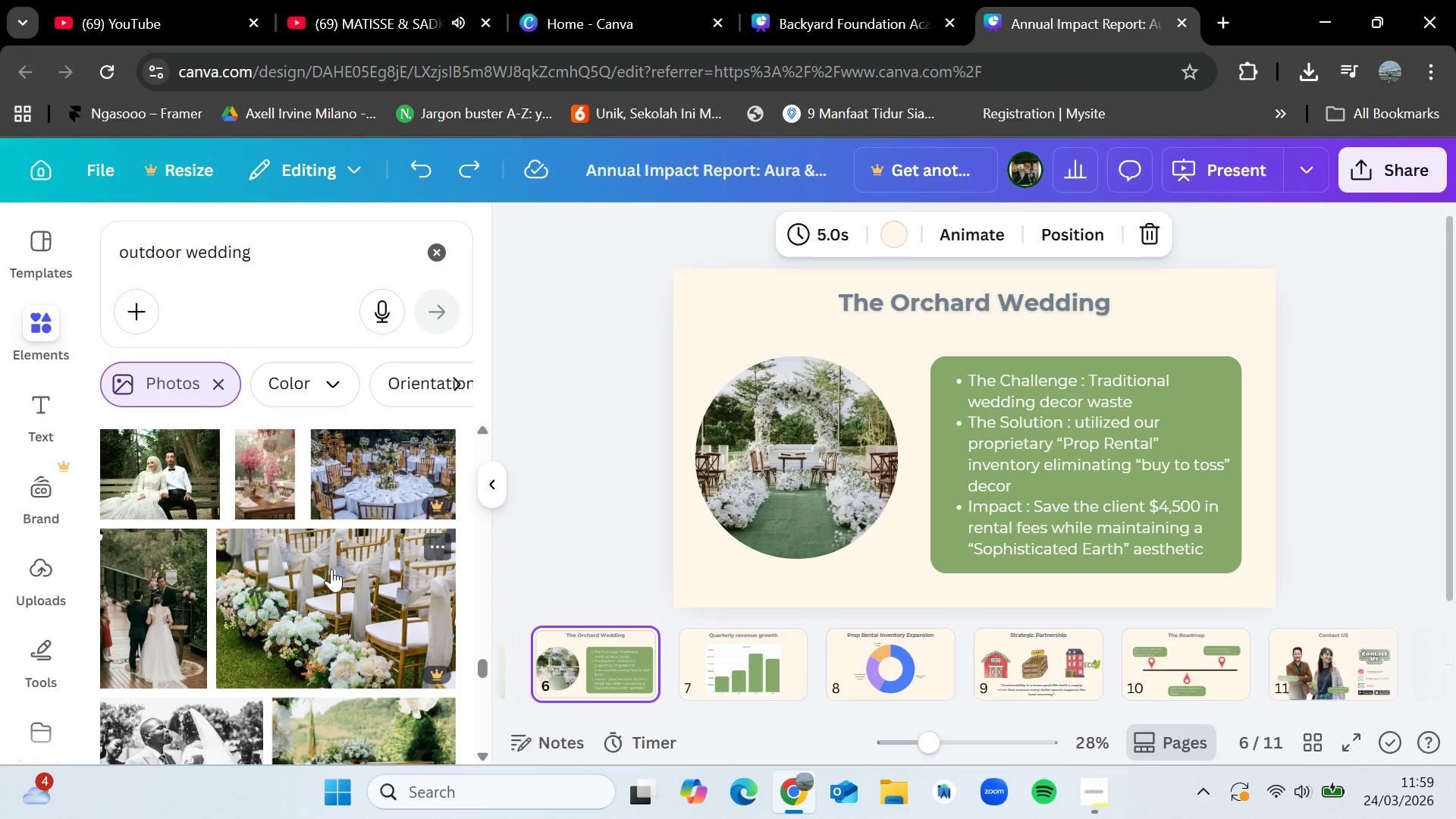 
wait(16.3)
 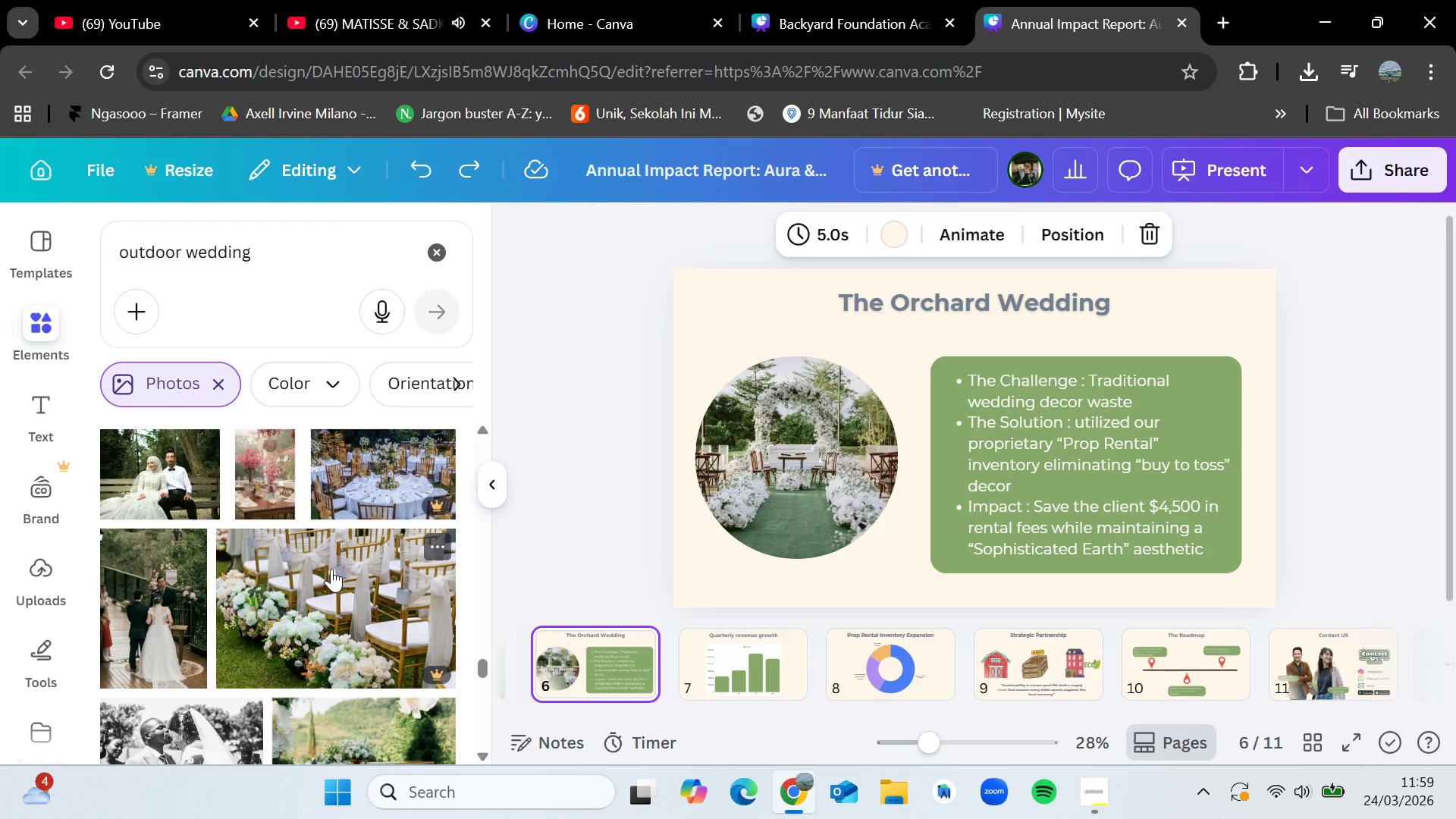 
scroll: coordinate [331, 569], scroll_direction: down, amount: 8.0
 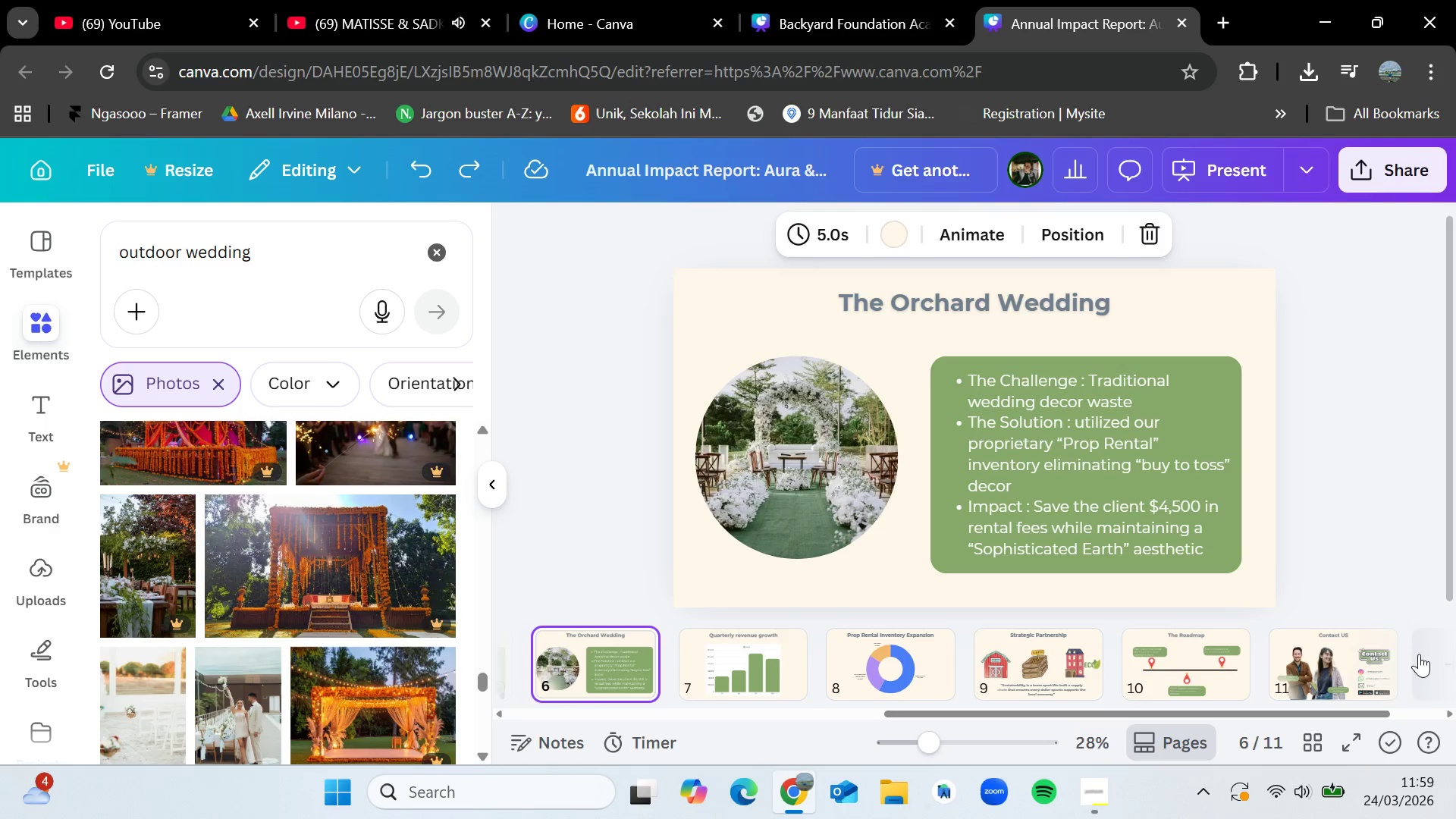 
mouse_move([1311, 788])
 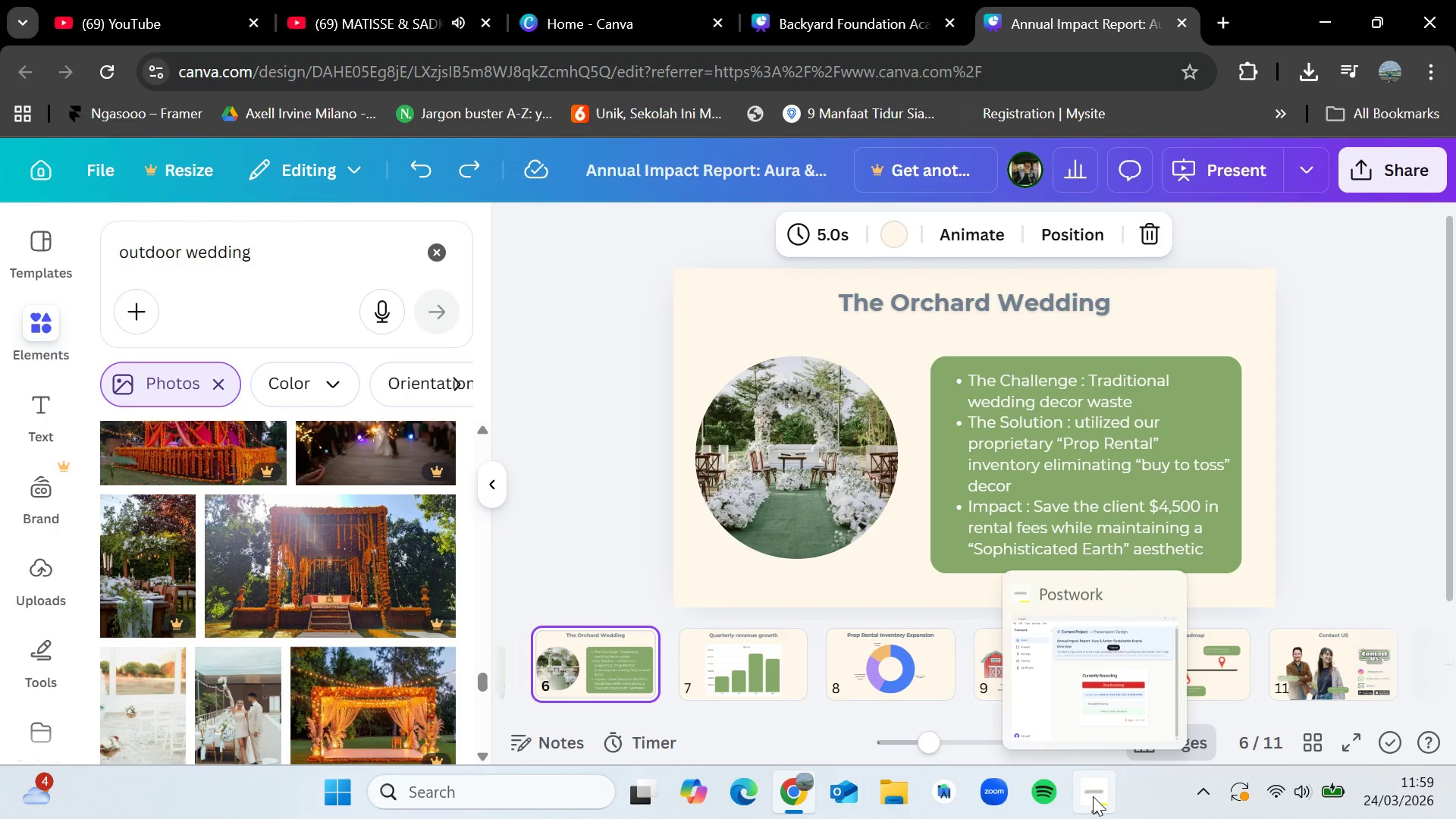 
left_click([1093, 796])